 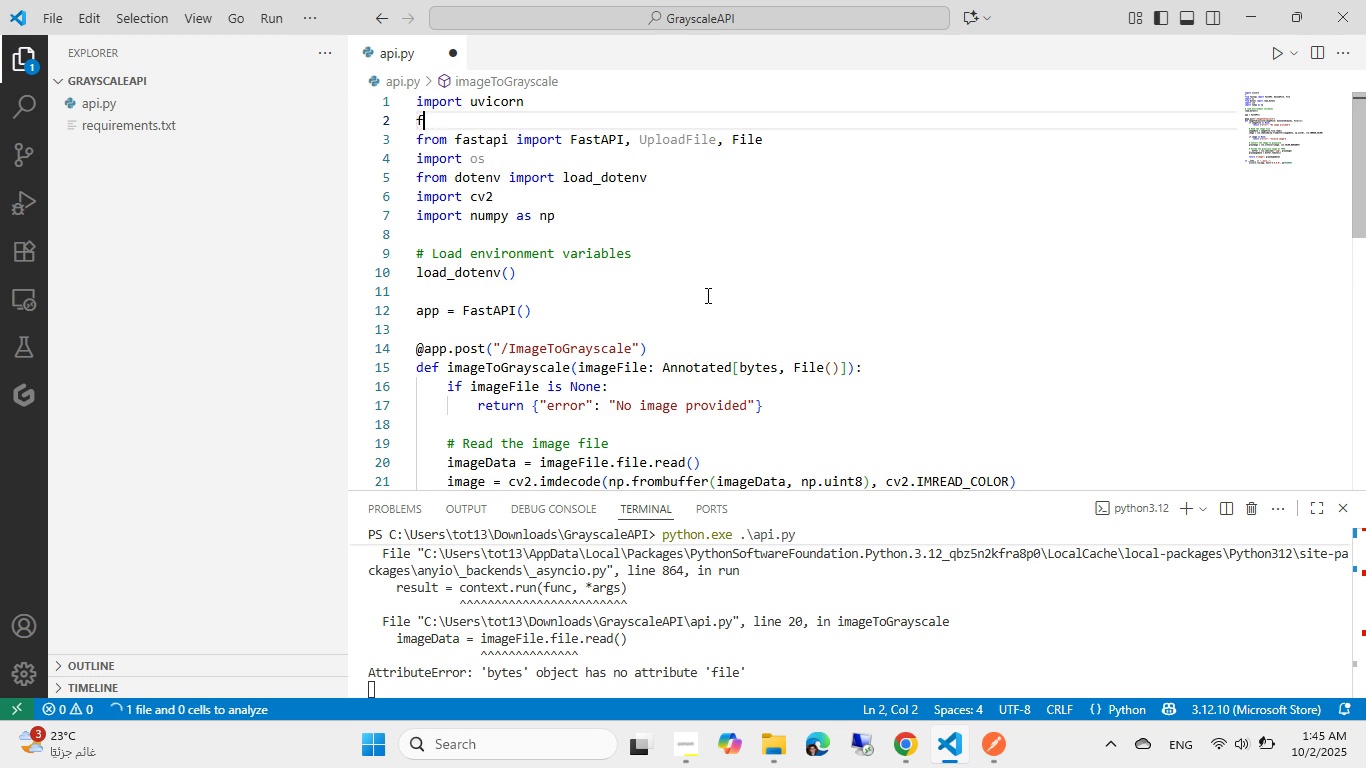 
key(Control+Z)
 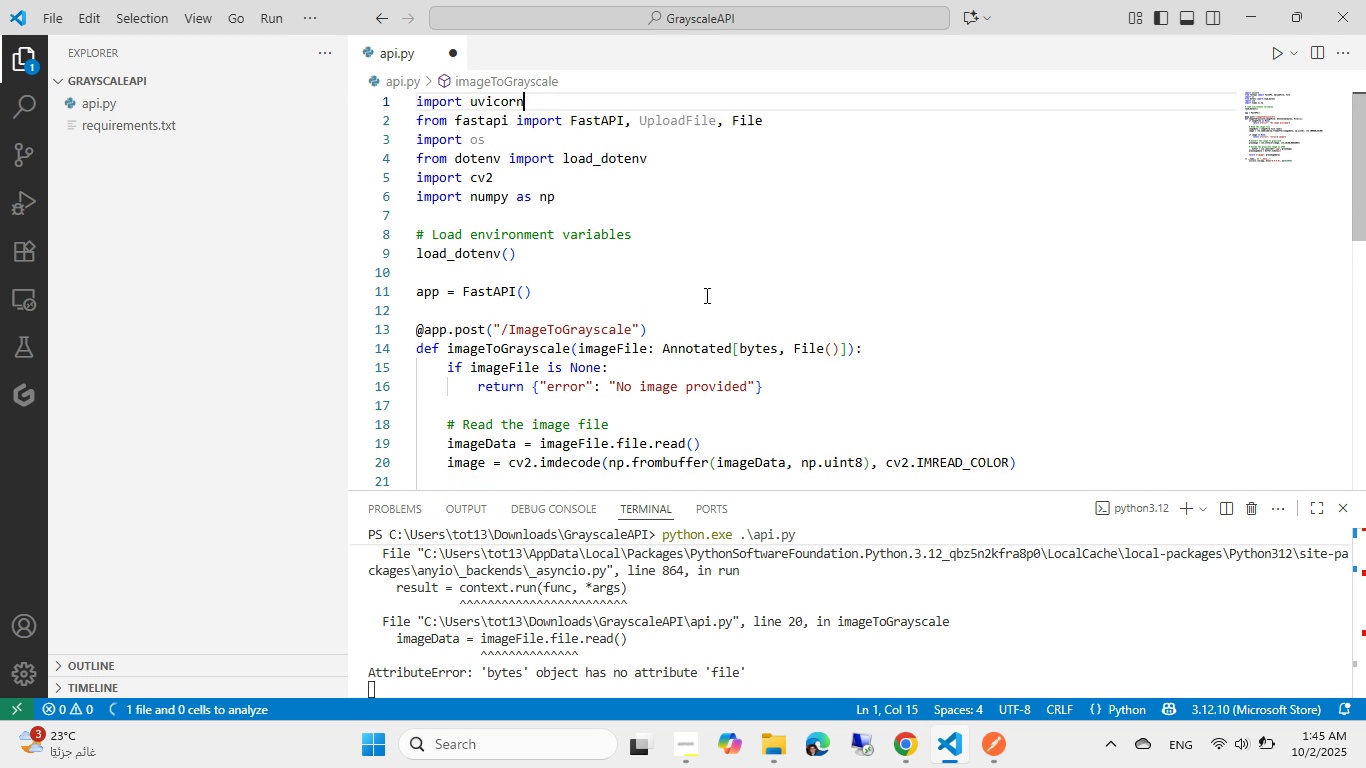 
key(Control+Z)
 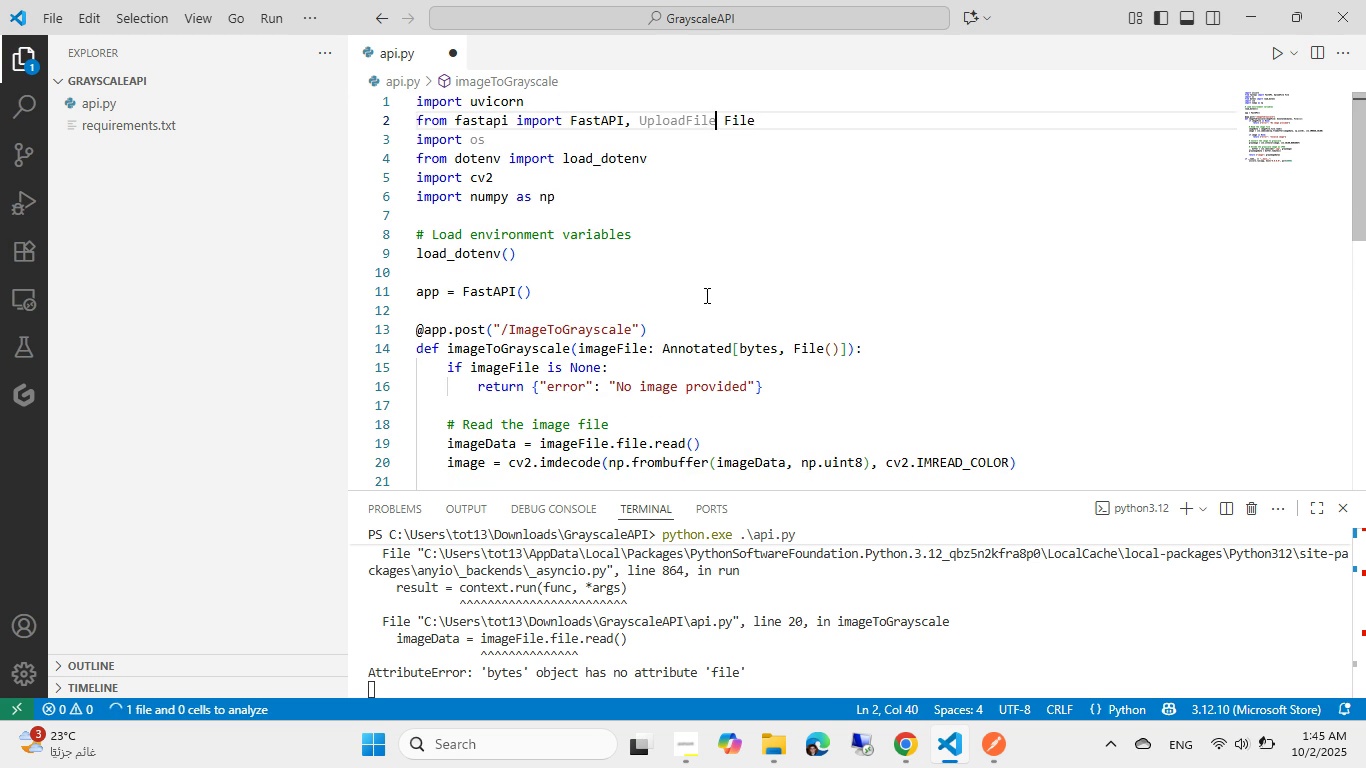 
key(Control+Z)
 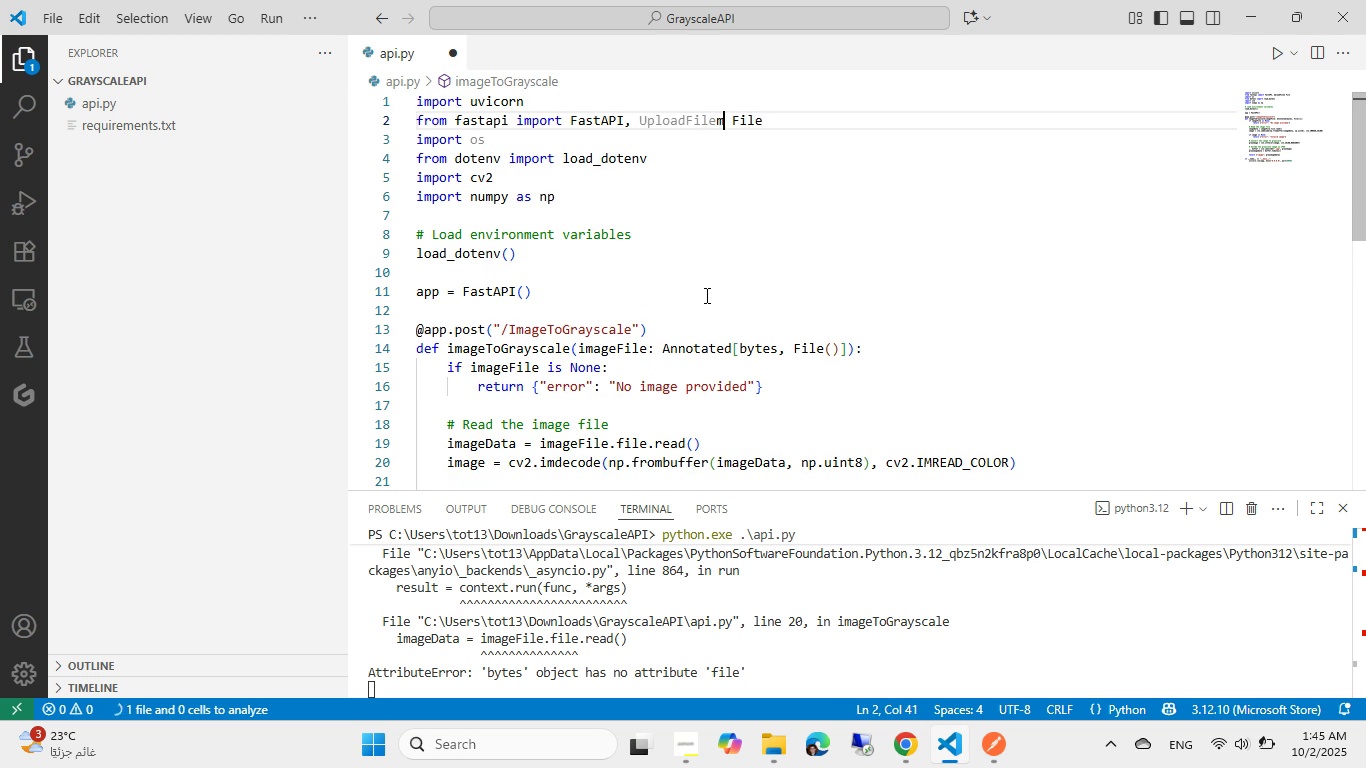 
key(Control+Z)
 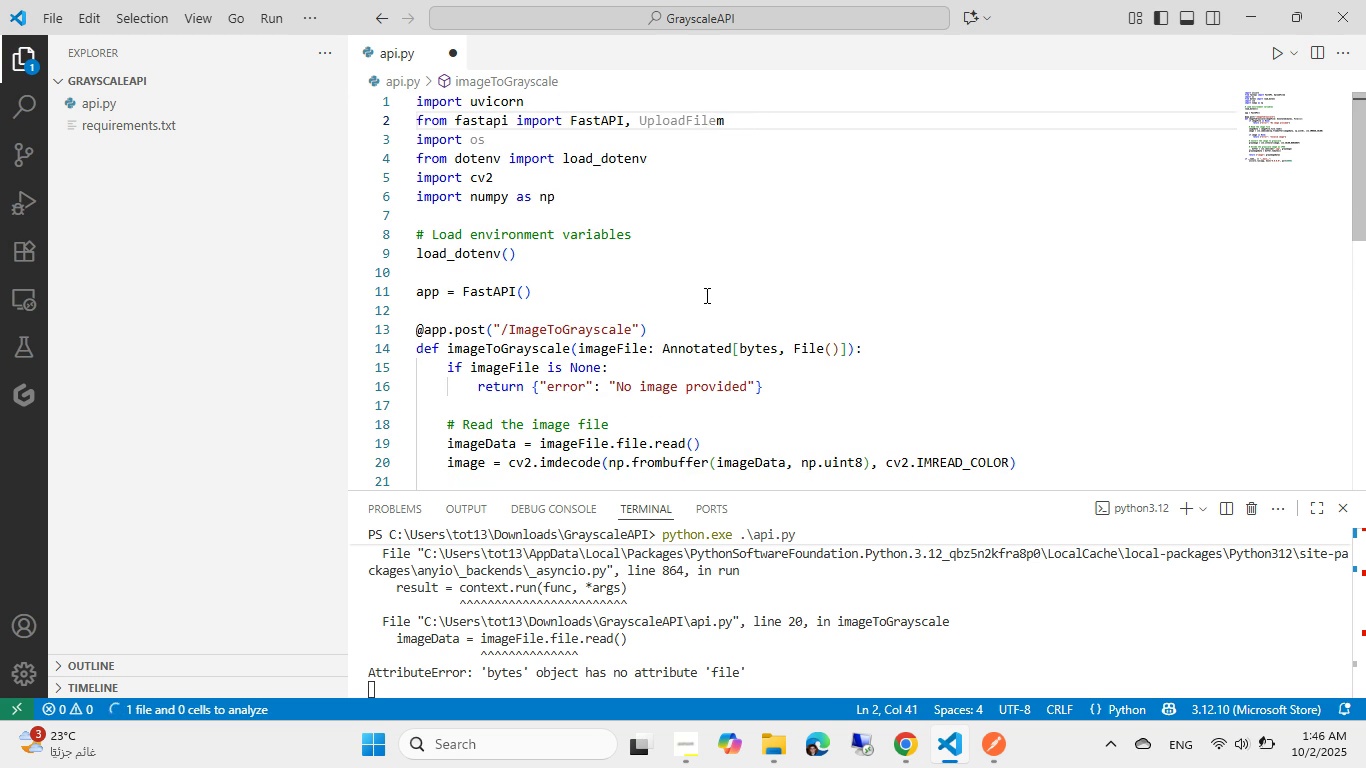 
key(Control+Z)
 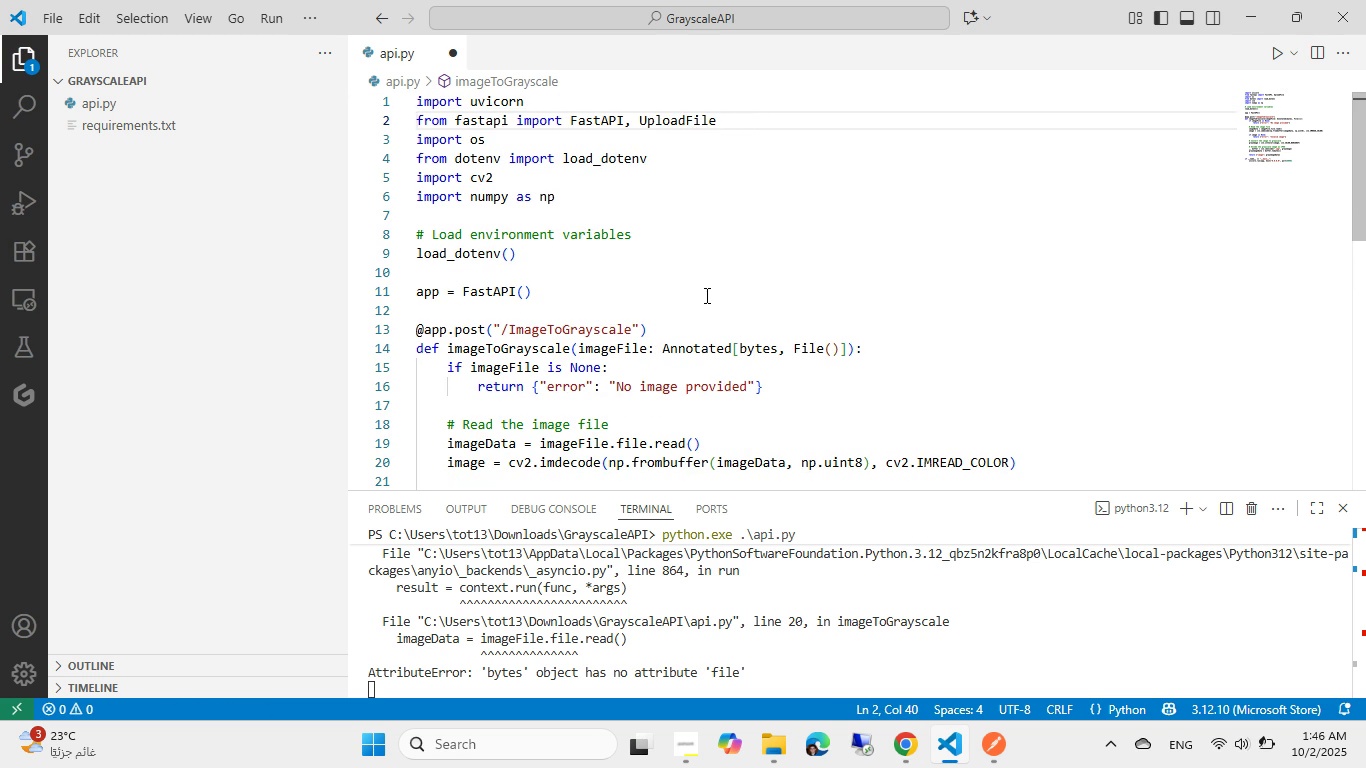 
key(Control+Z)
 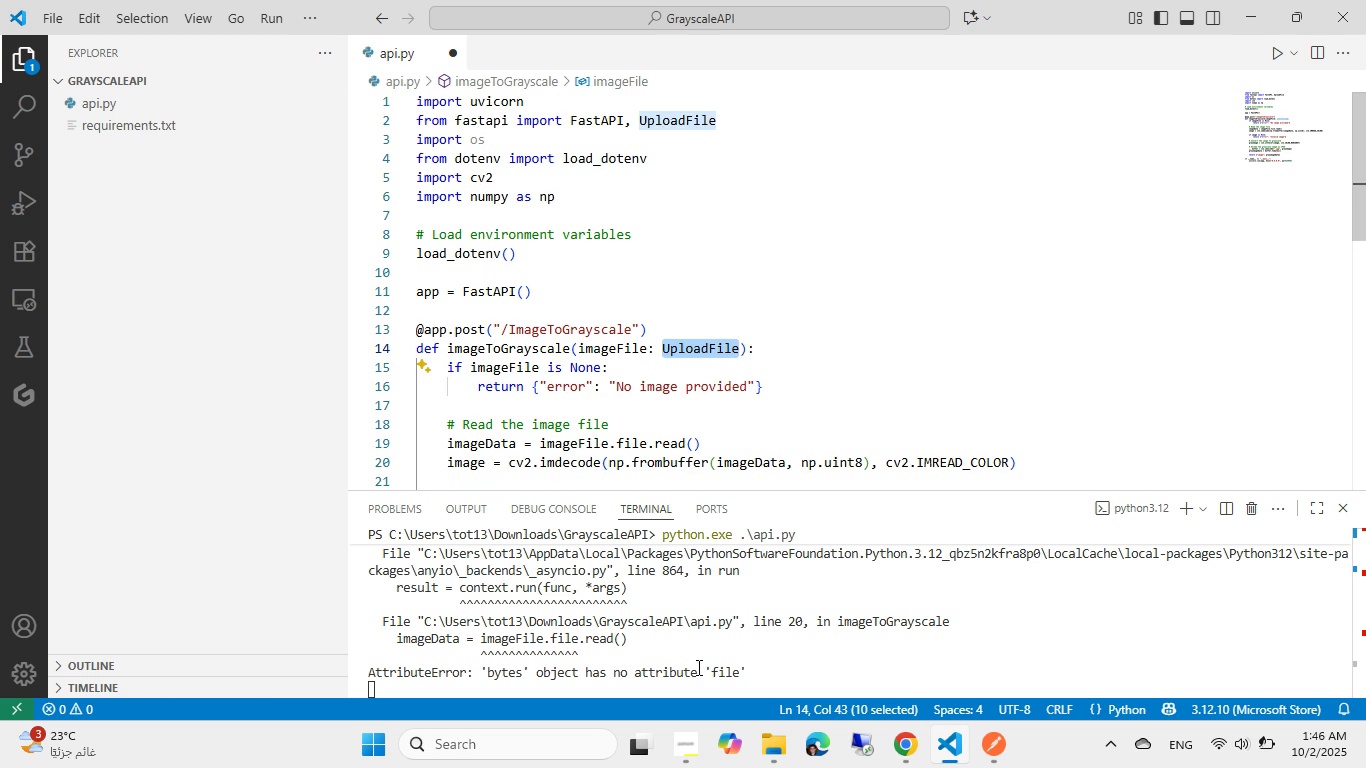 
left_click([701, 582])
 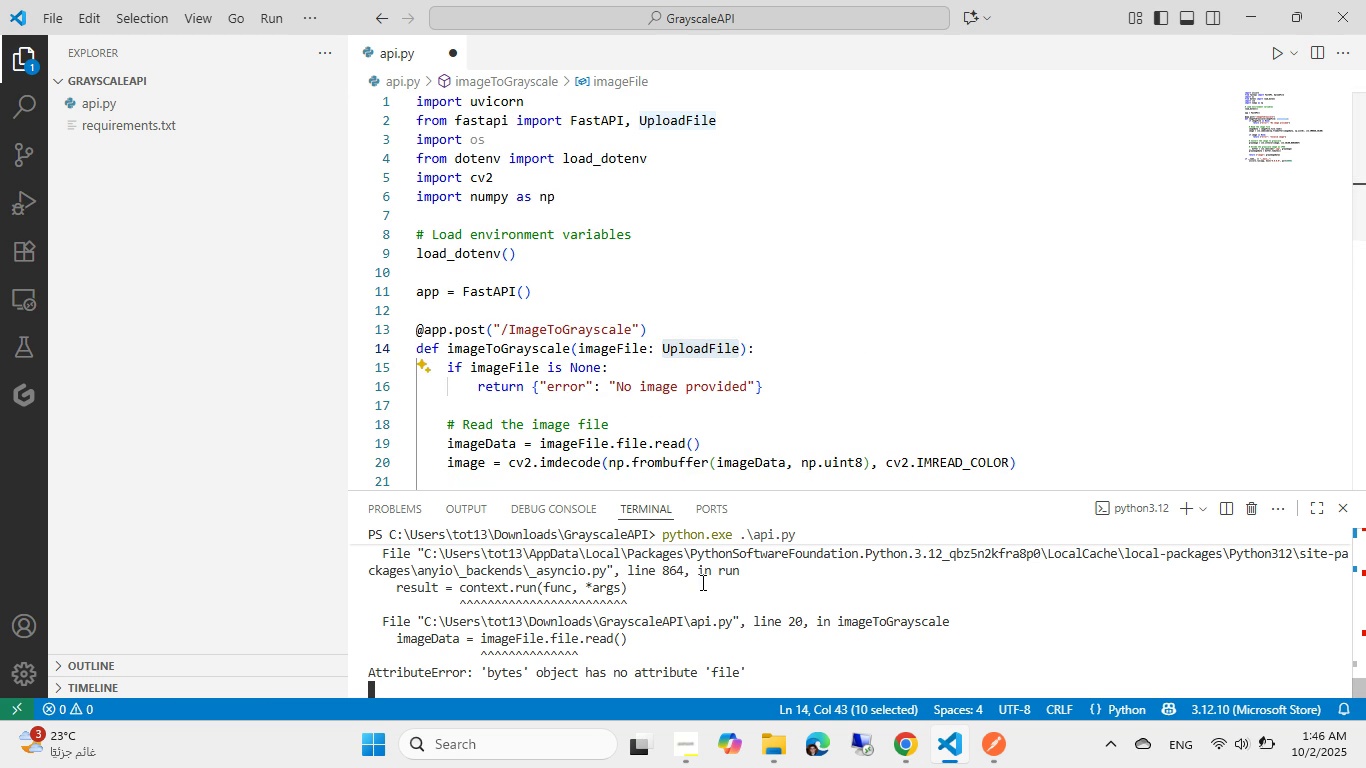 
key(Control+ControlLeft)
 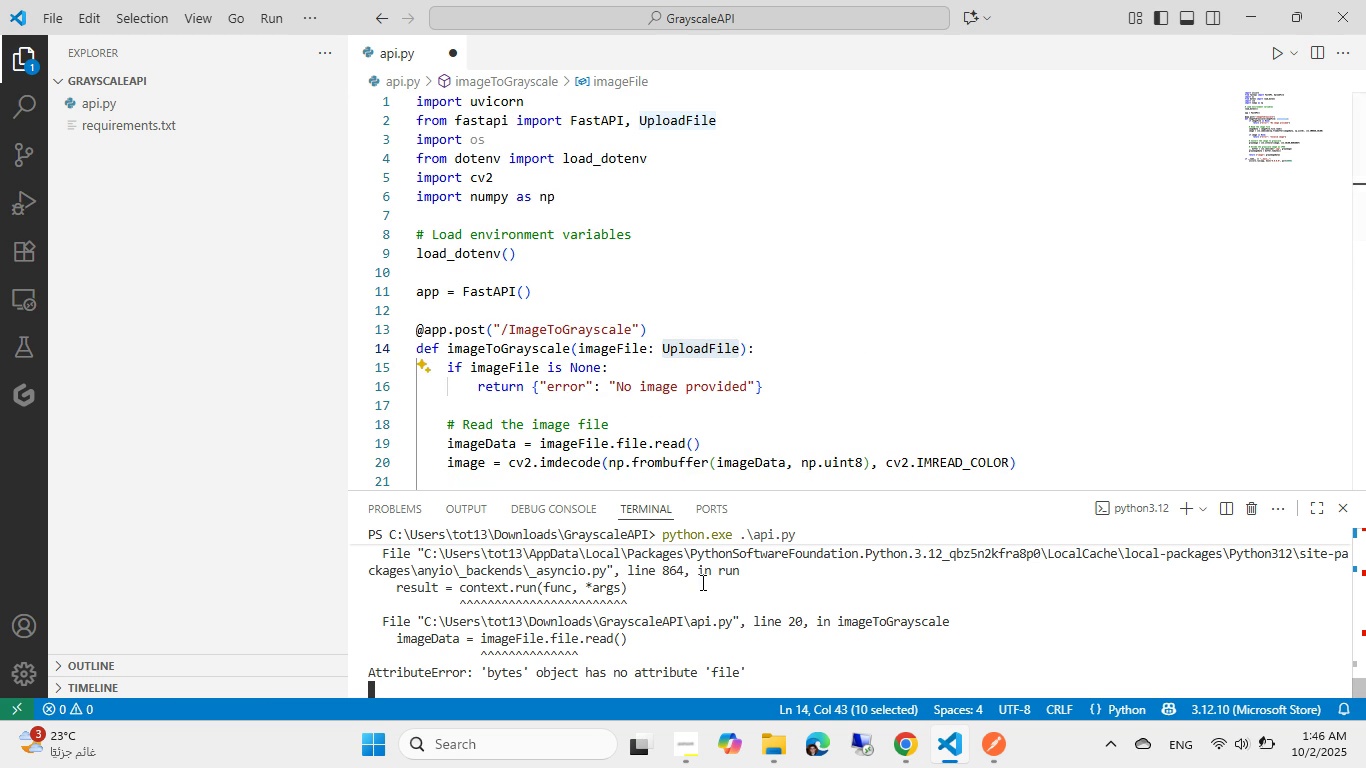 
key(Control+C)
 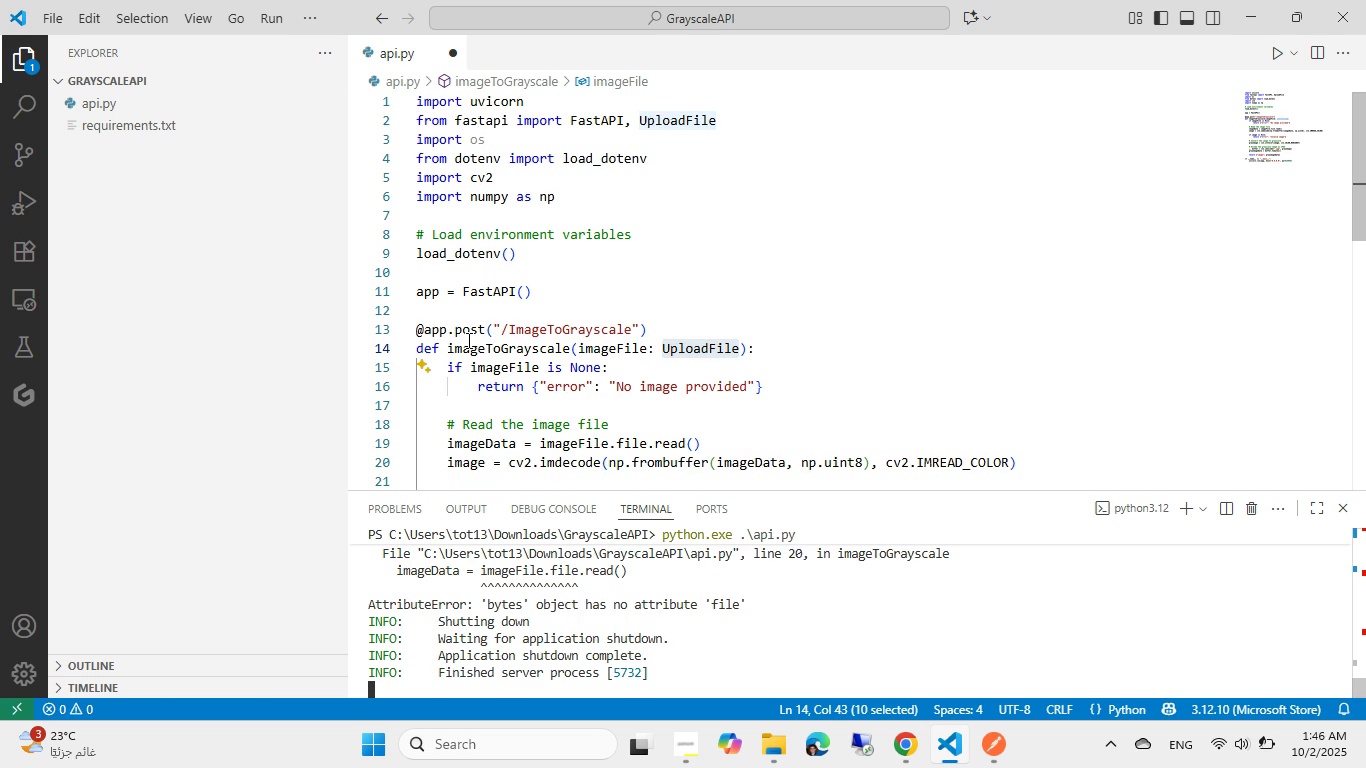 
left_click([467, 340])
 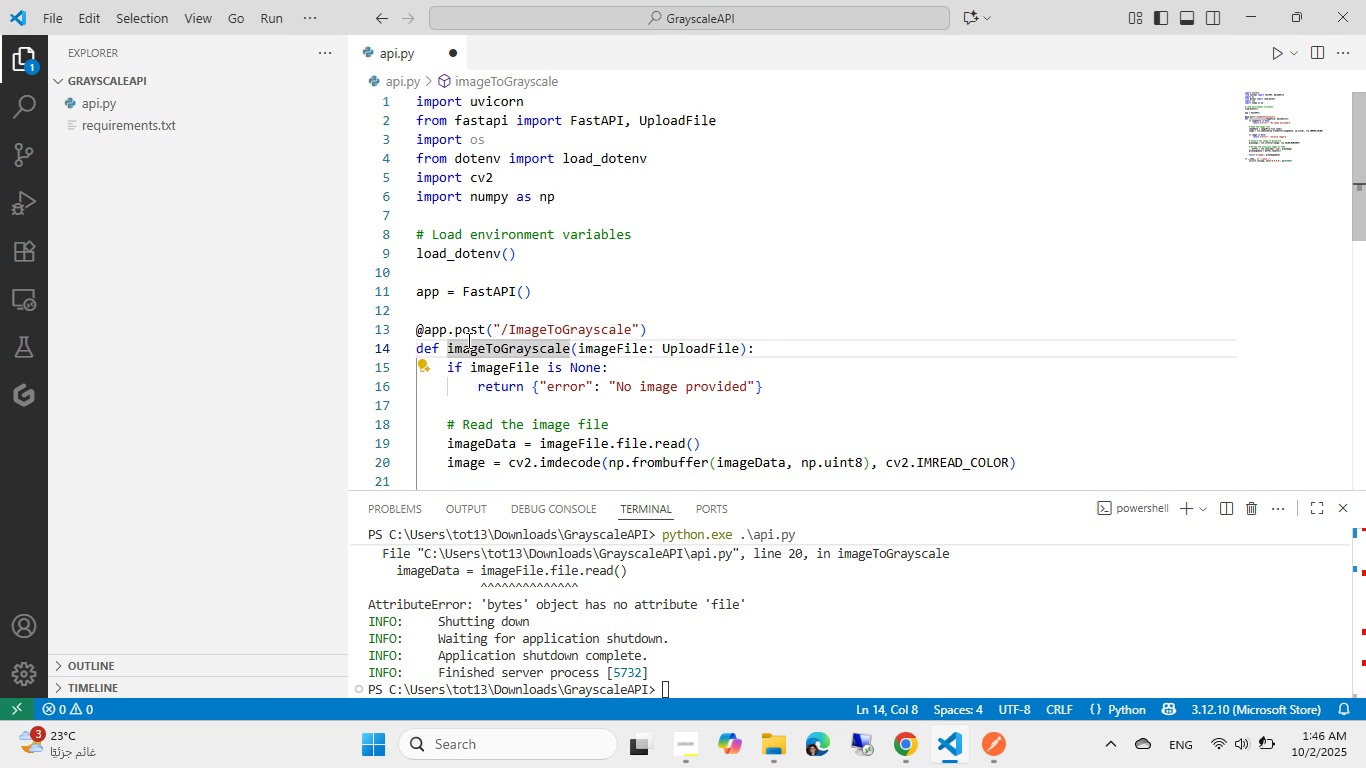 
key(Control+Home)
 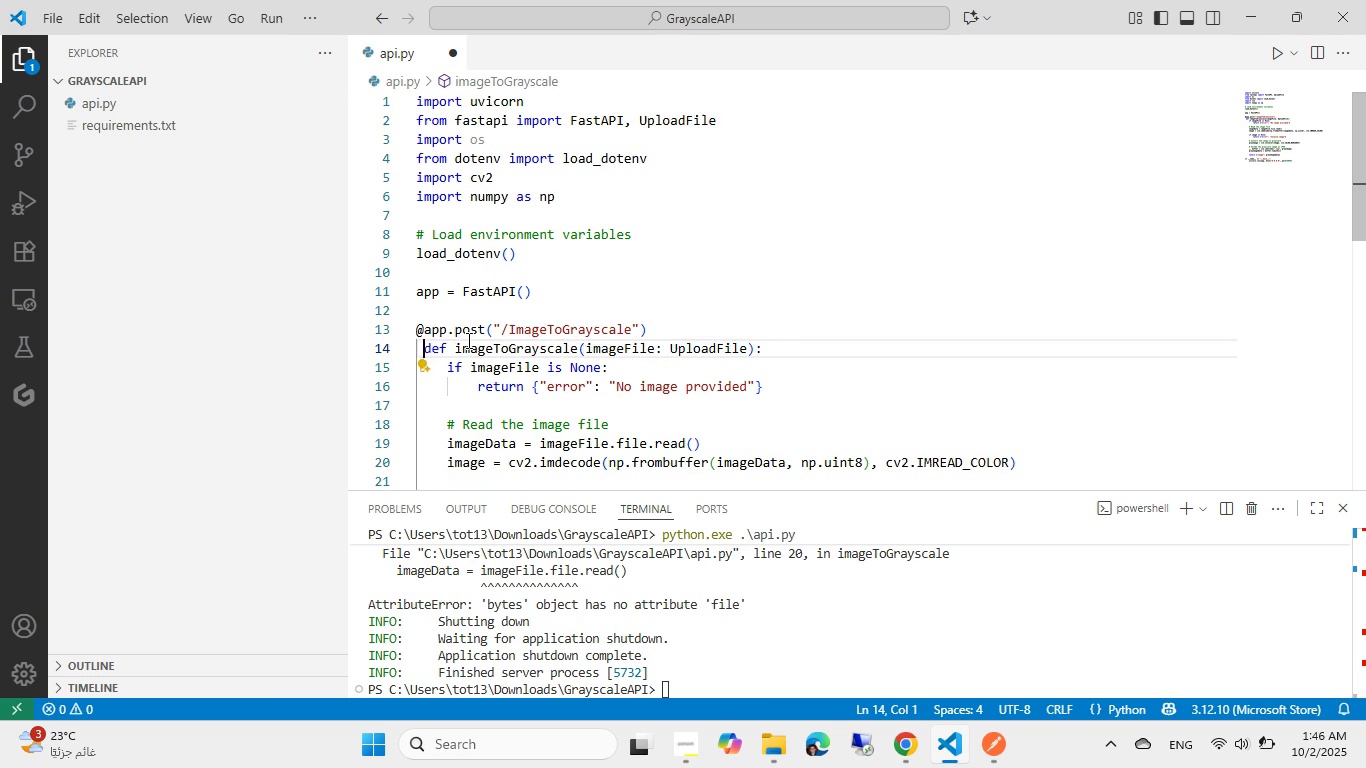 
key(Space)
 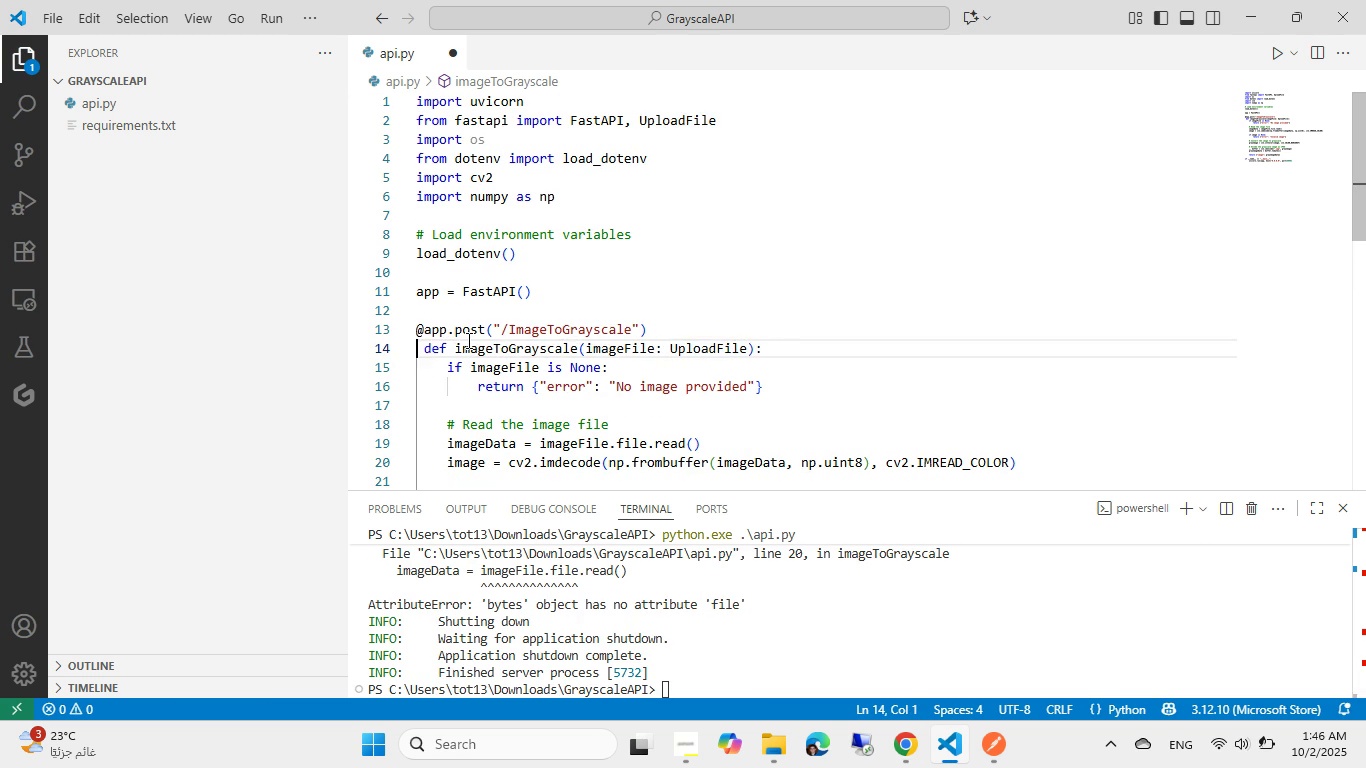 
key(ArrowLeft)
 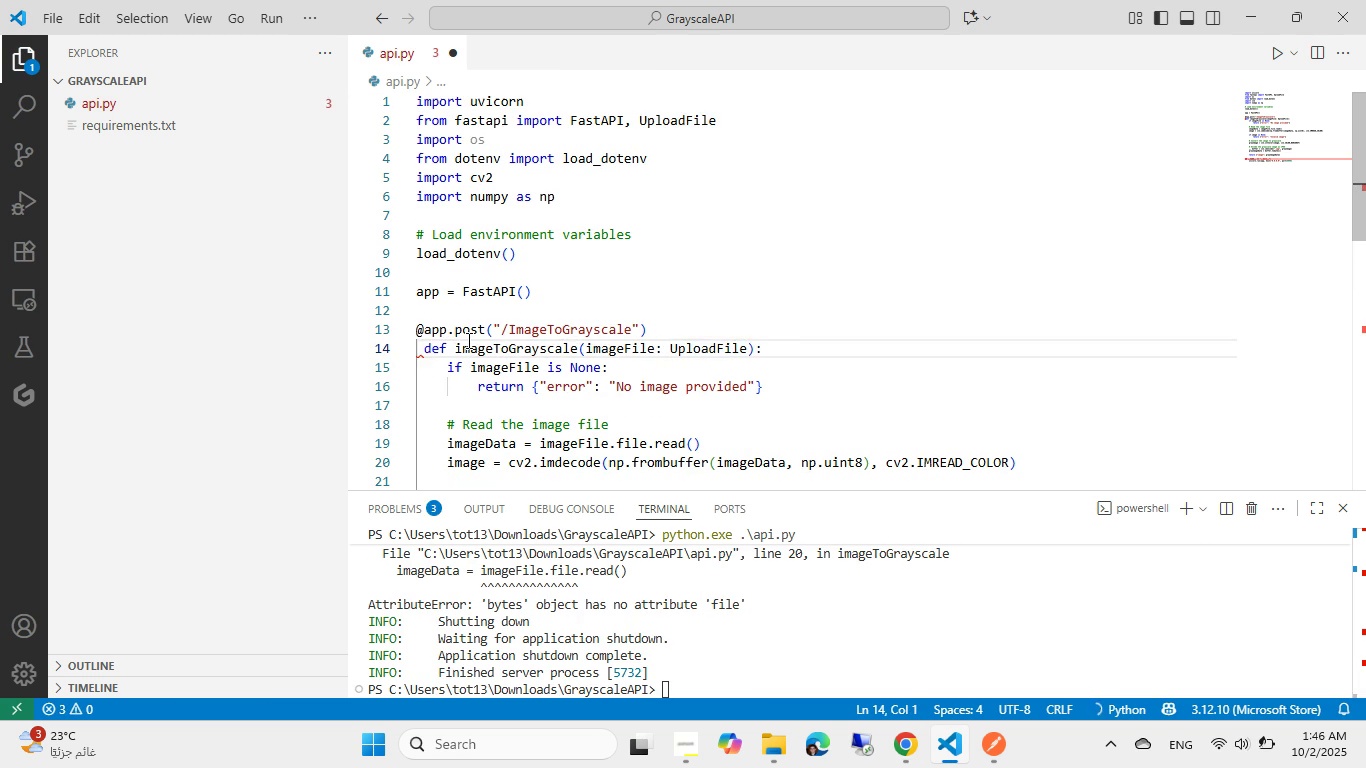 
type(async)
 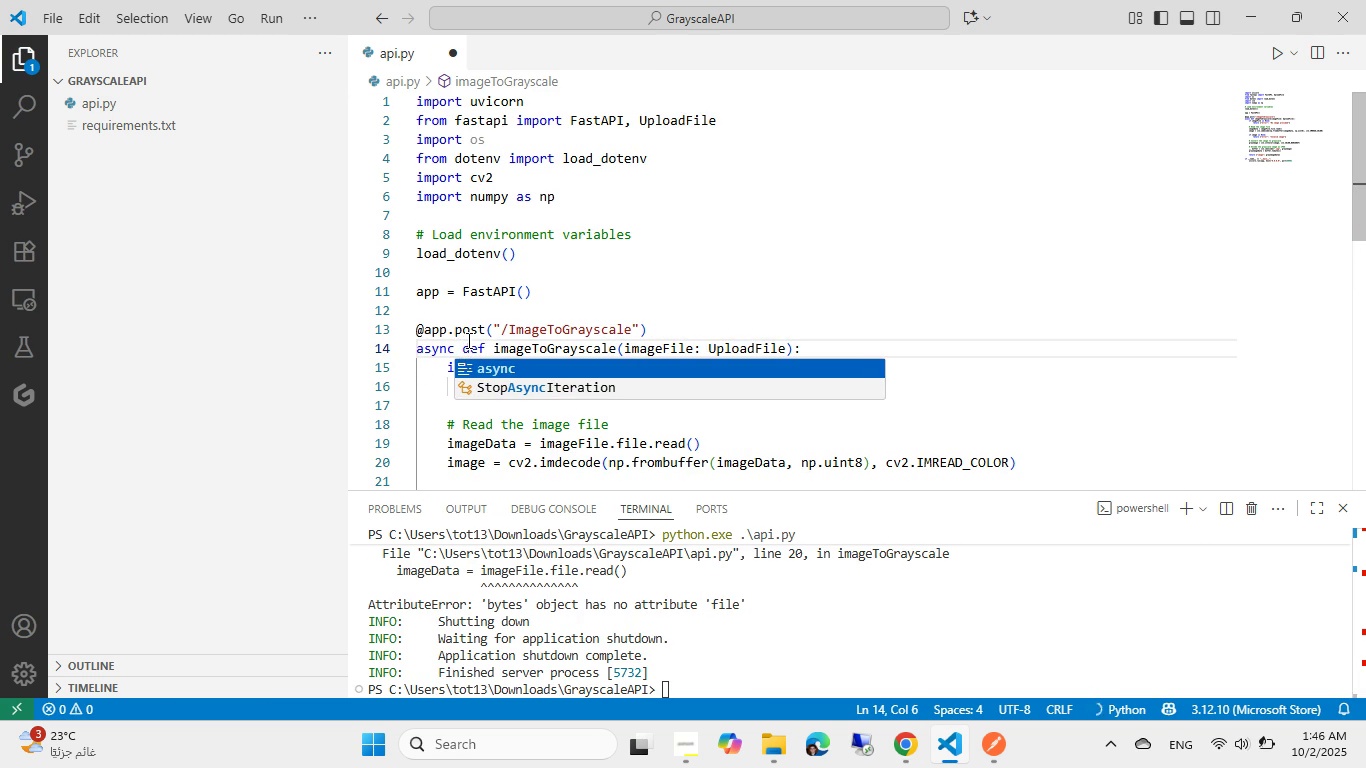 
key(Control+ControlLeft)
 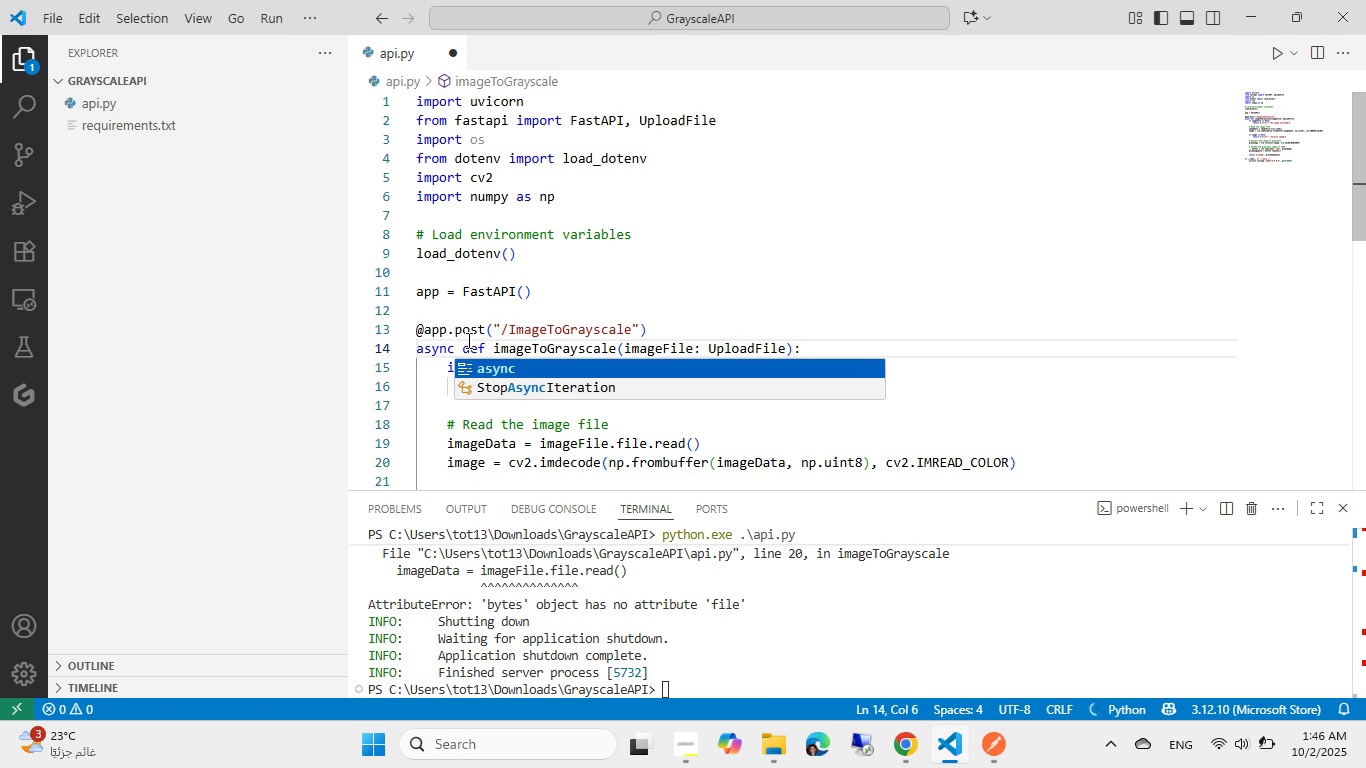 
key(Control+S)
 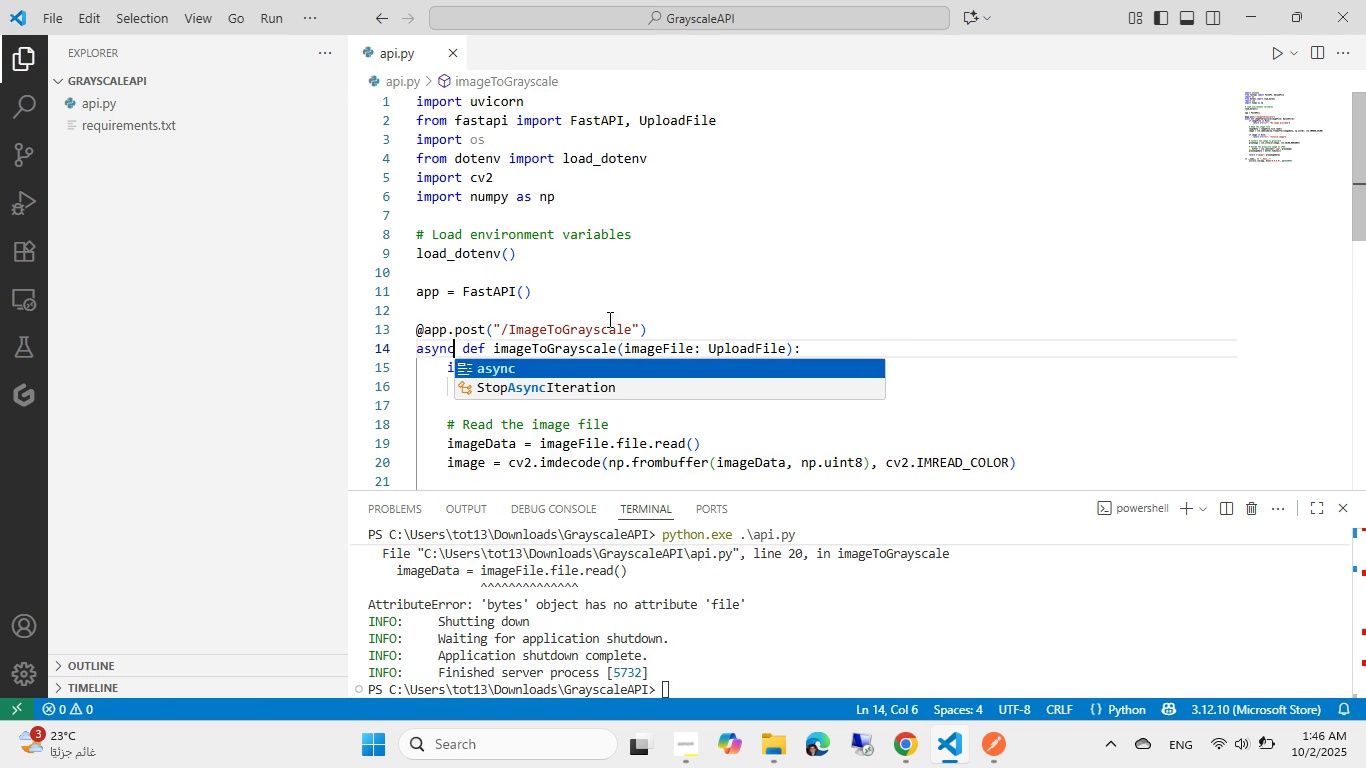 
left_click([608, 320])
 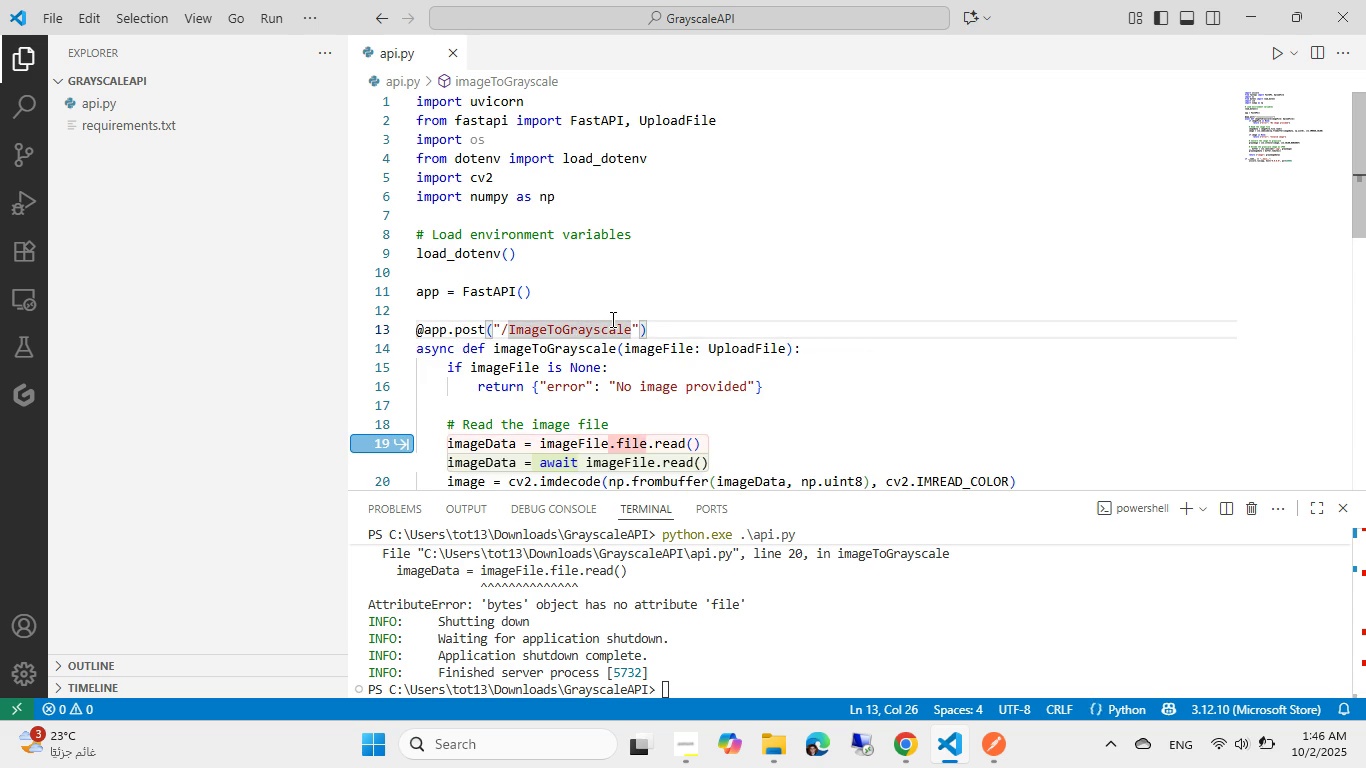 
scroll: coordinate [611, 319], scroll_direction: down, amount: 2.0
 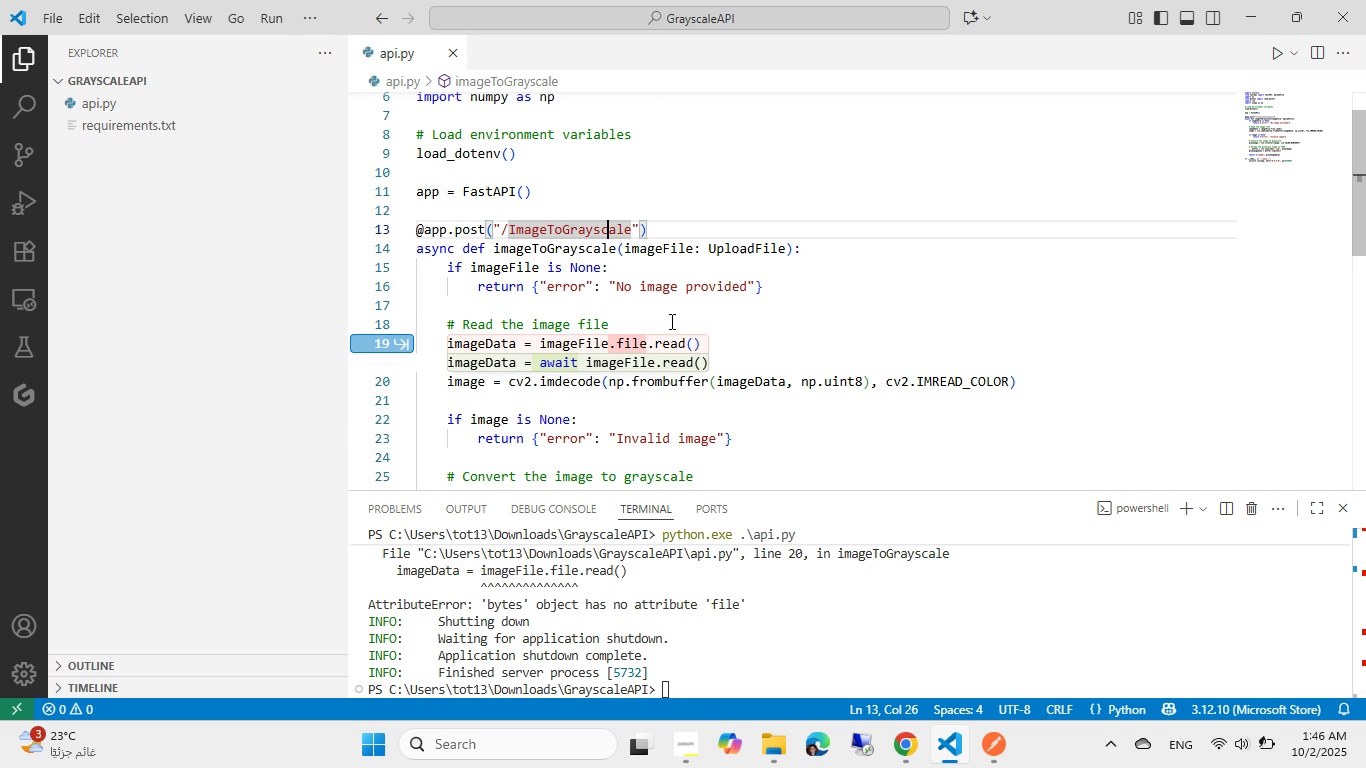 
key(Tab)
 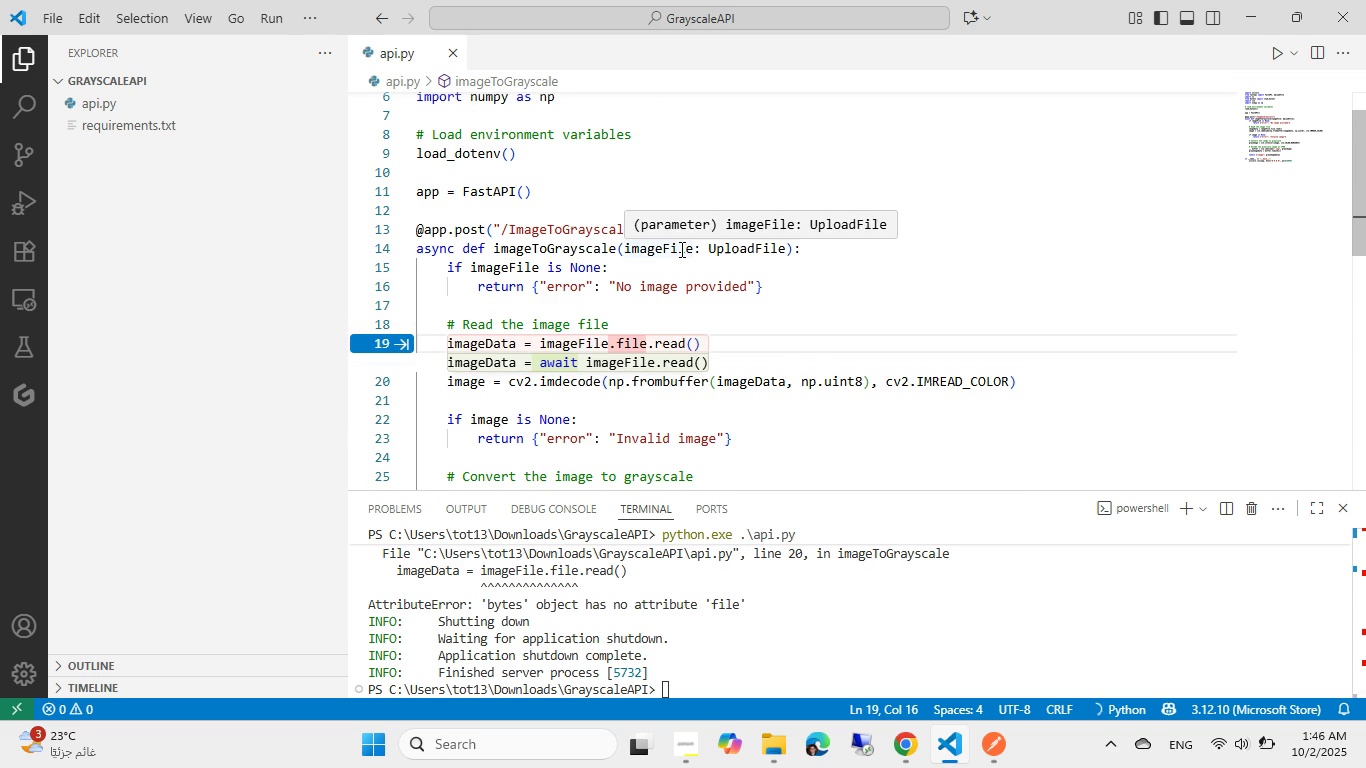 
key(Tab)
 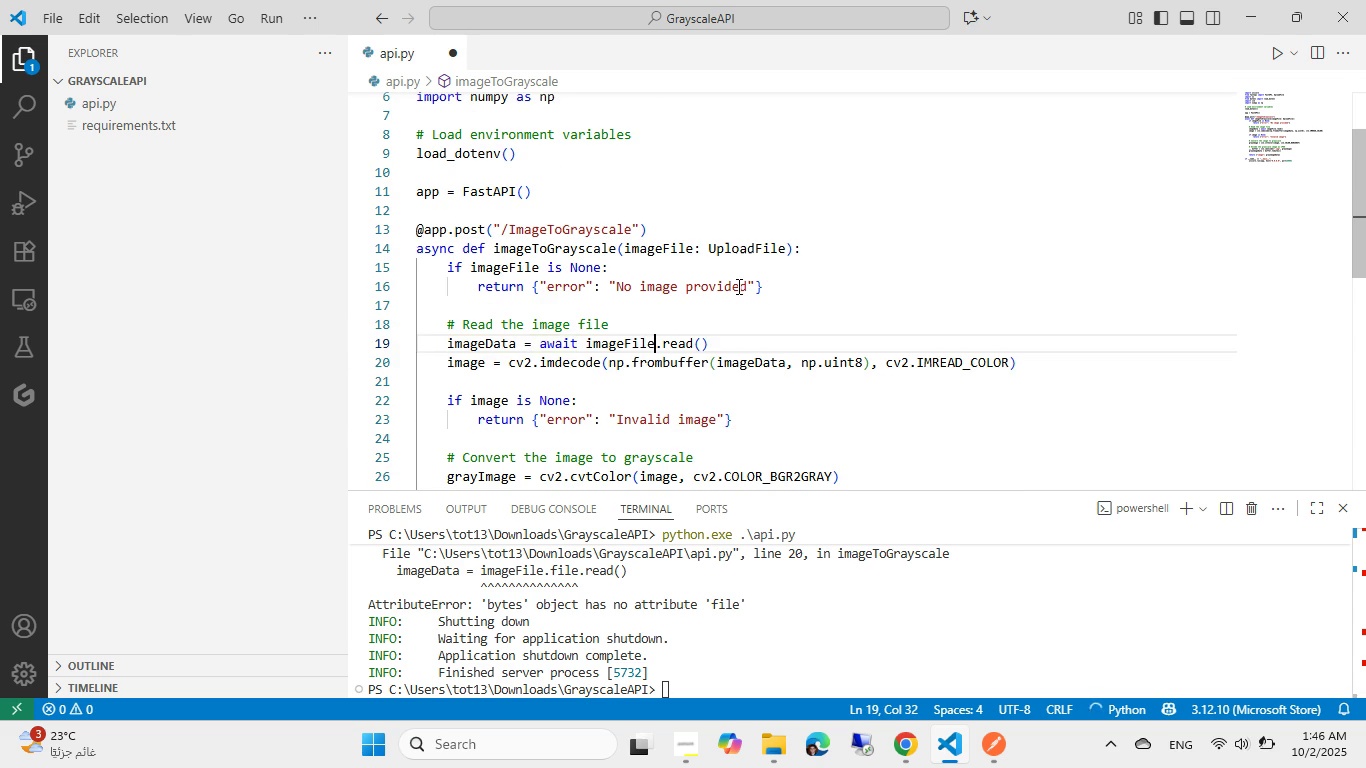 
scroll: coordinate [737, 286], scroll_direction: down, amount: 1.0
 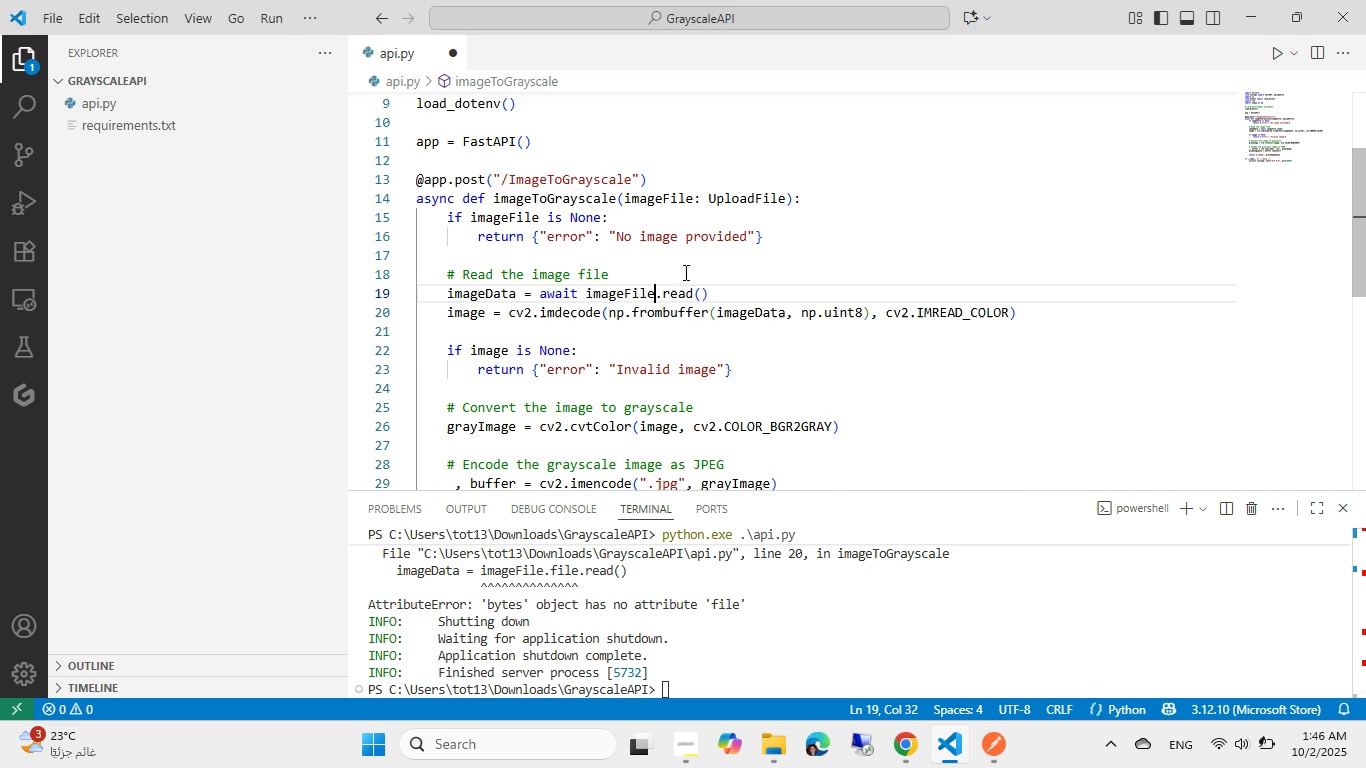 
key(Control+ControlLeft)
 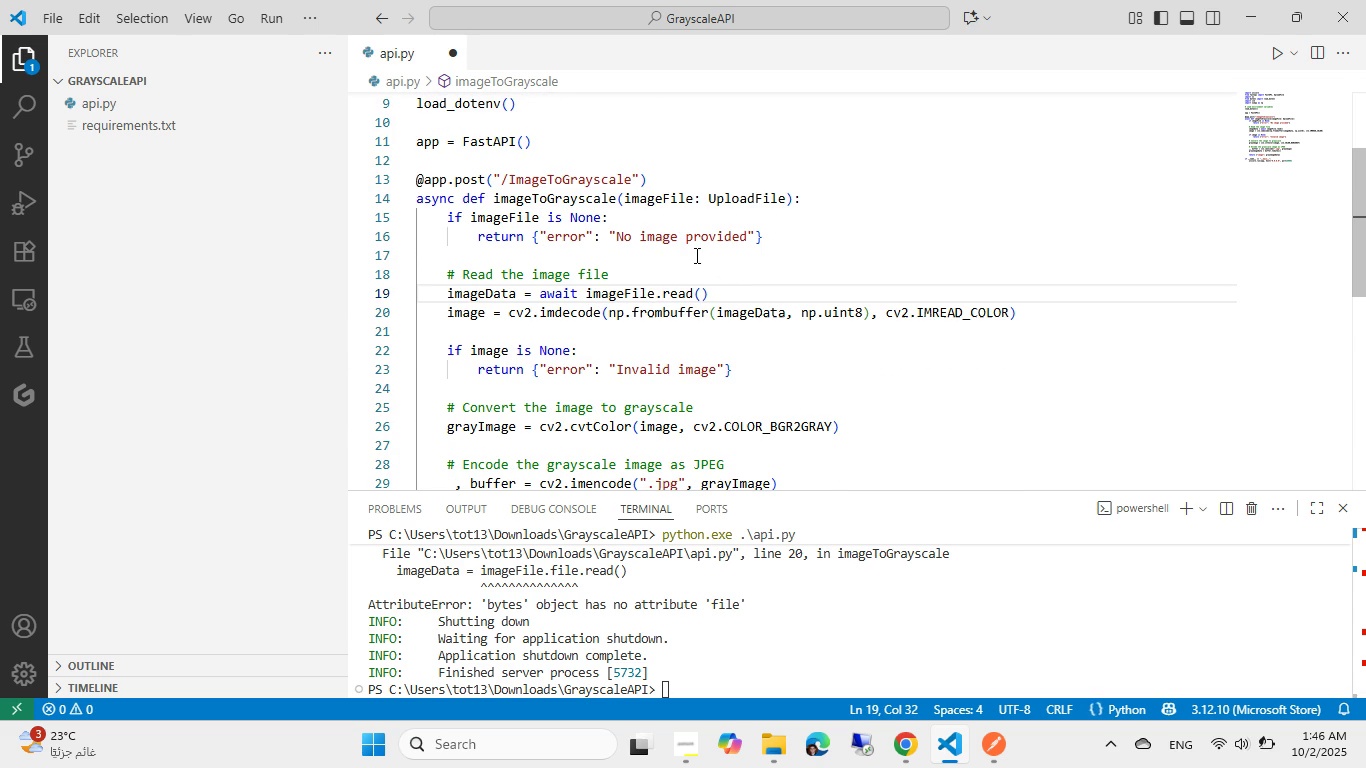 
key(Control+S)
 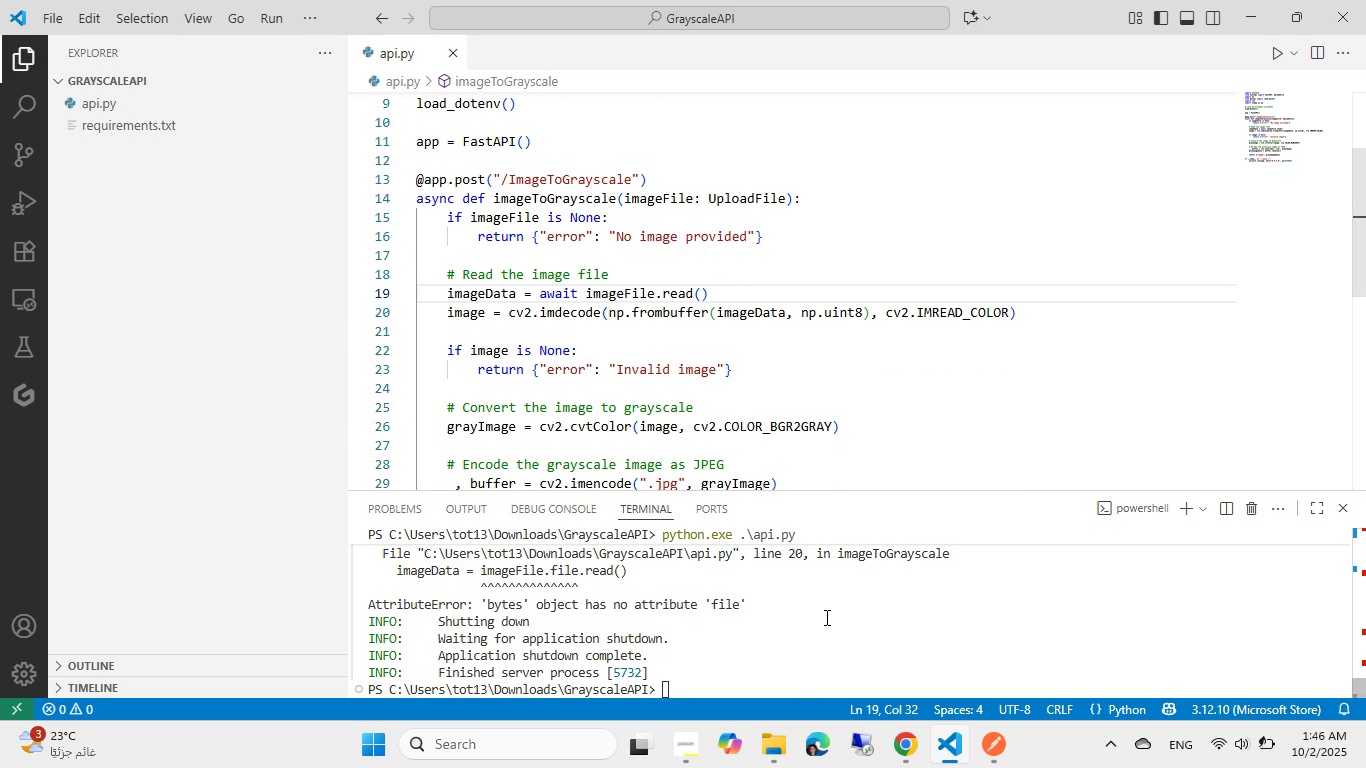 
left_click([825, 617])
 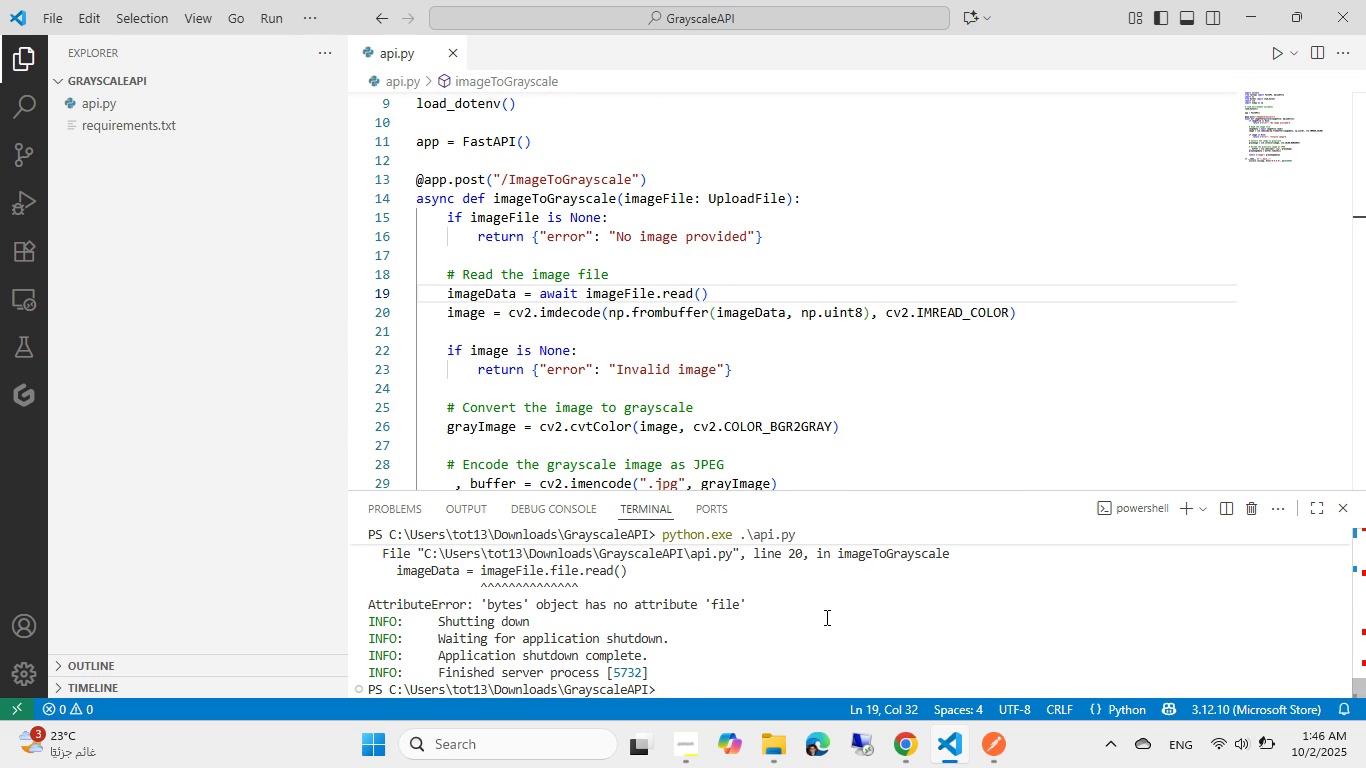 
key(ArrowUp)
 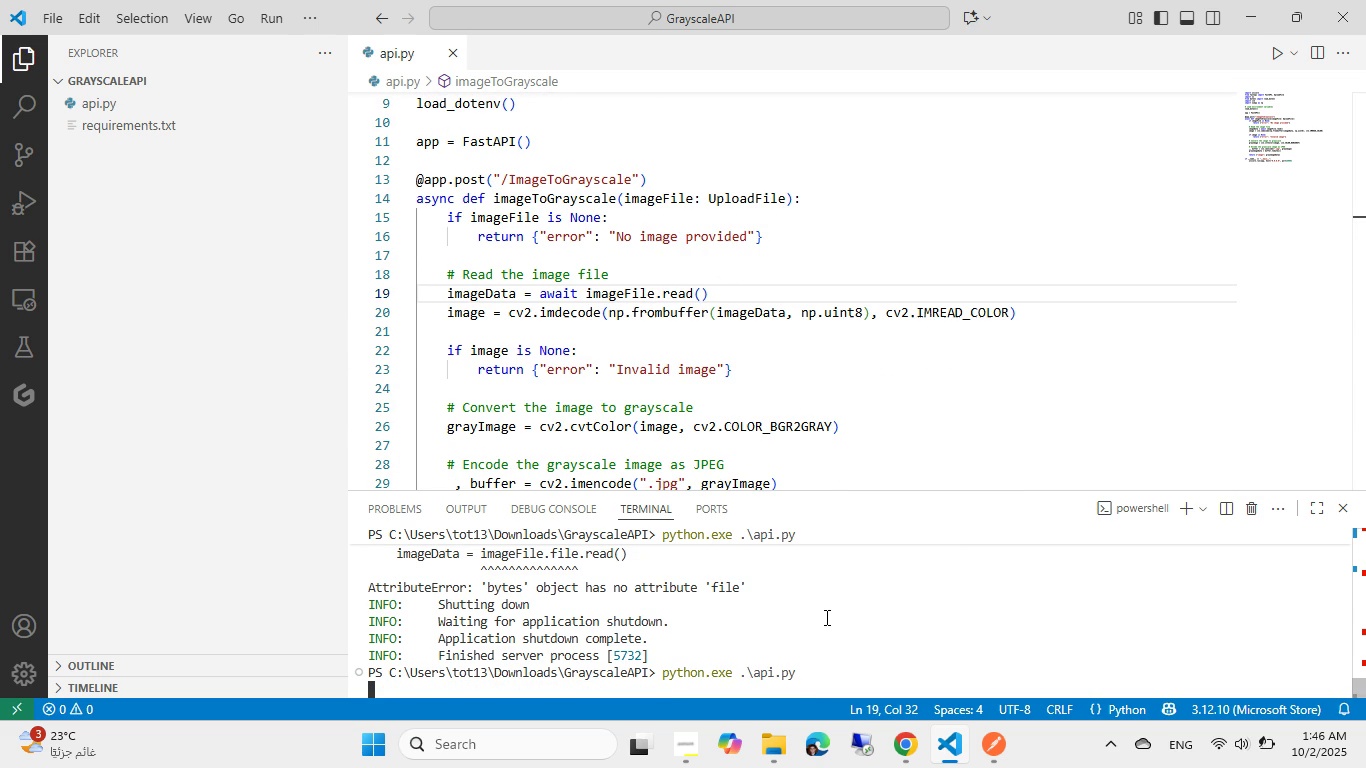 
key(Enter)
 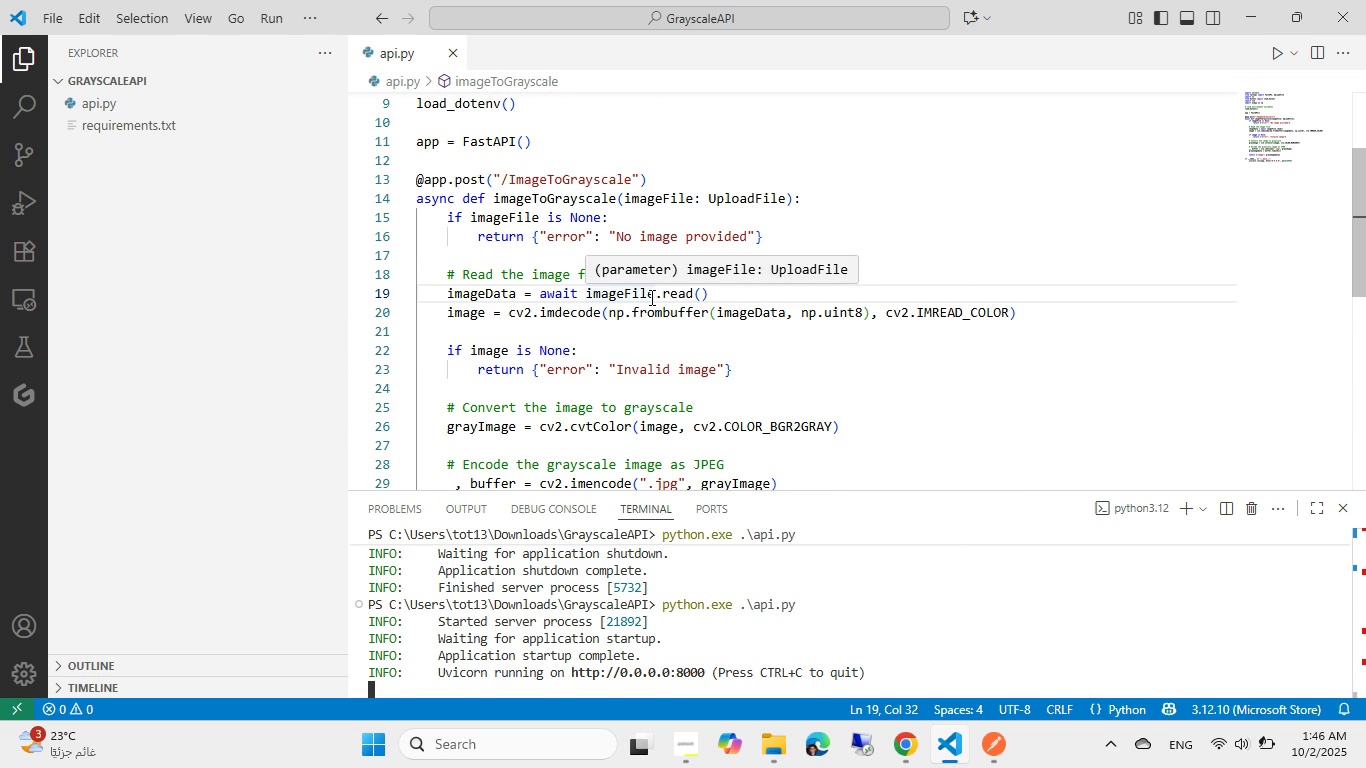 
wait(6.61)
 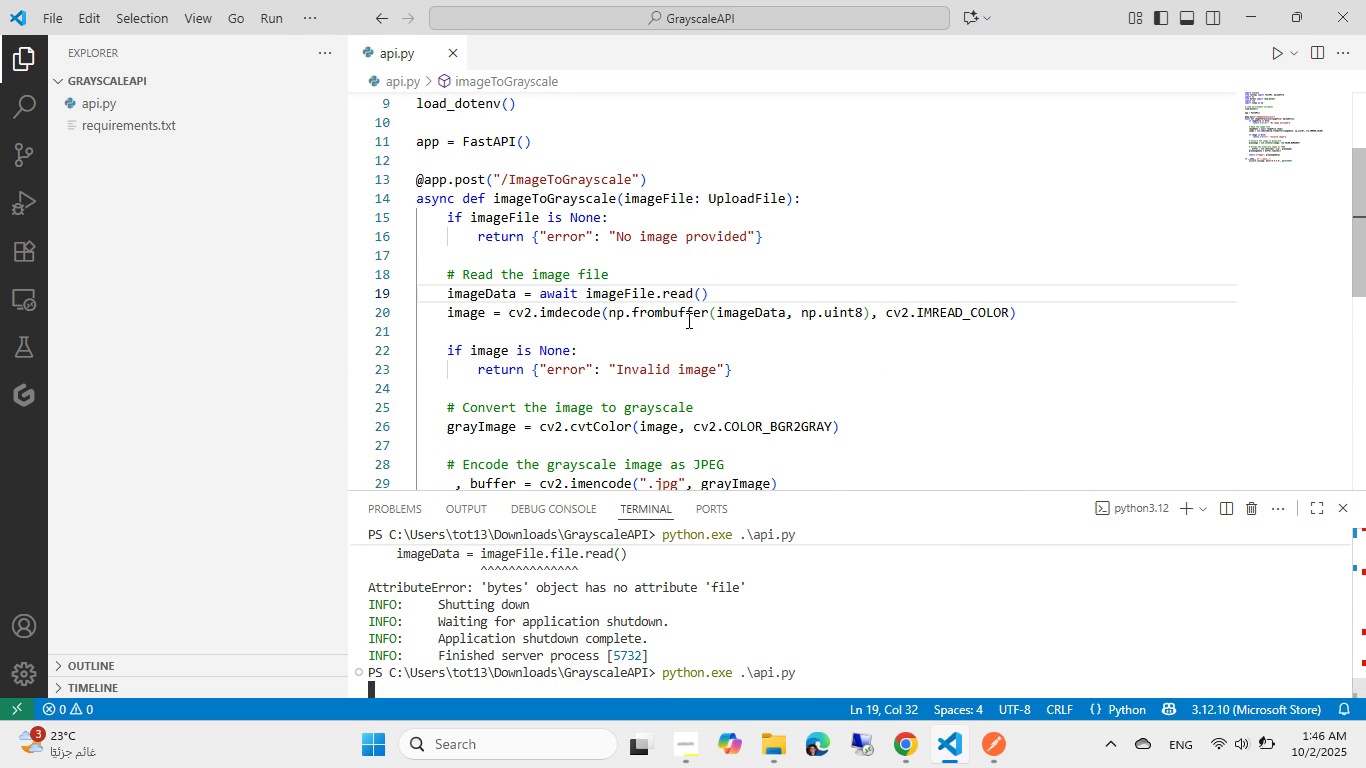 
left_click([985, 748])
 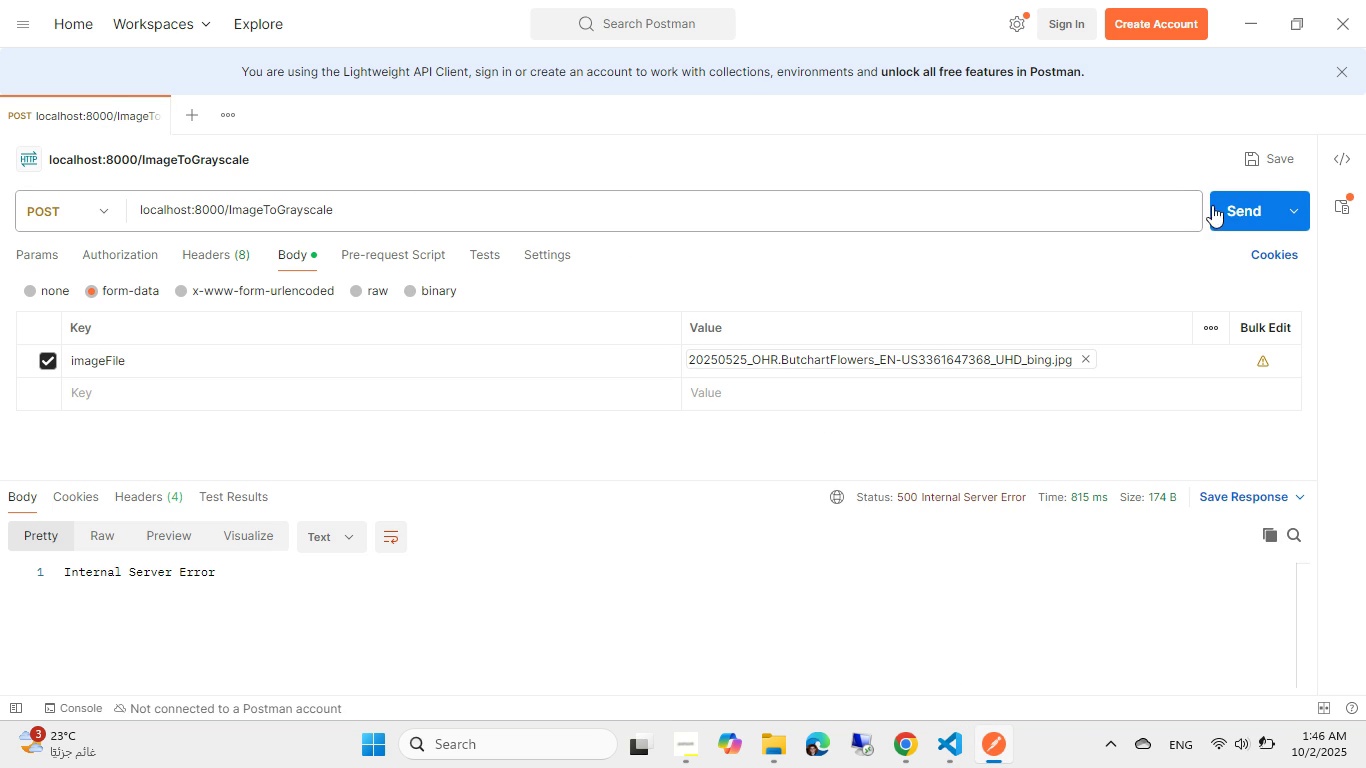 
left_click([1224, 200])
 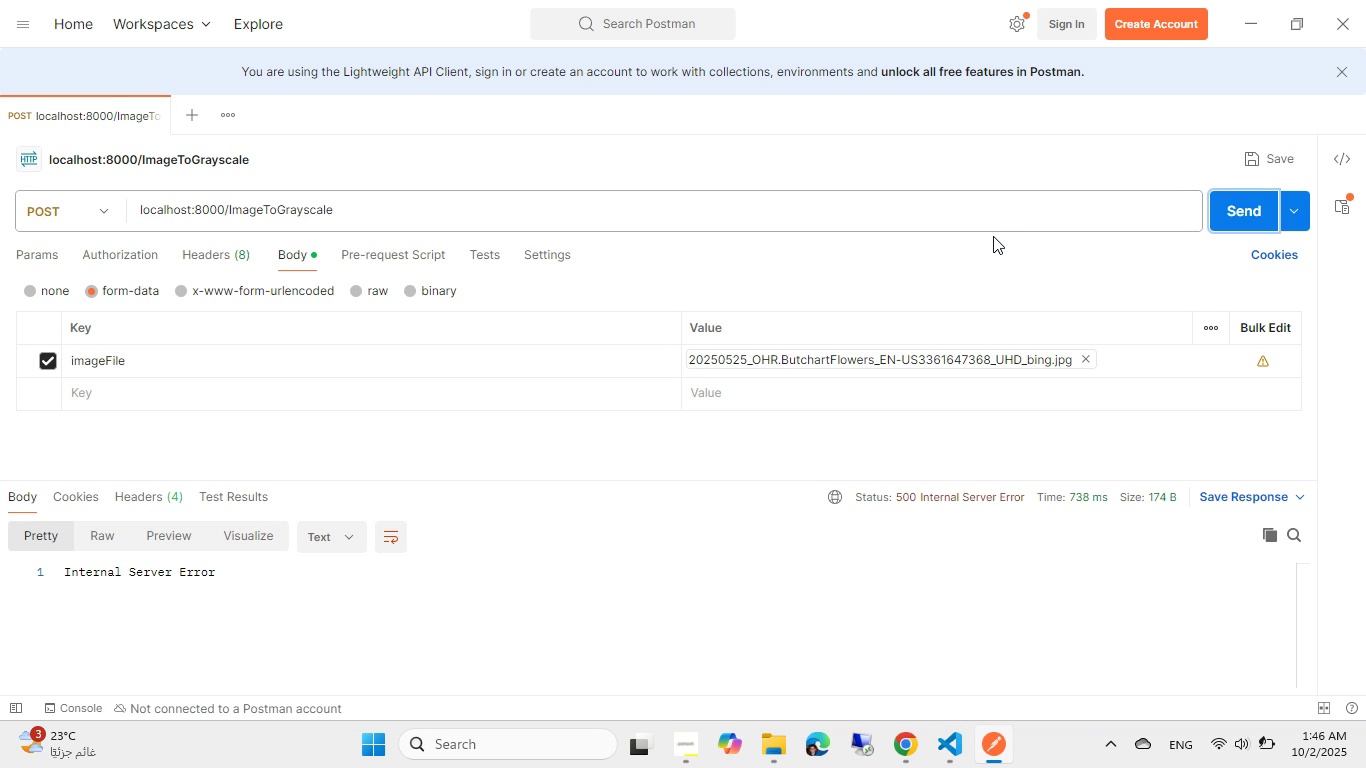 
wait(6.93)
 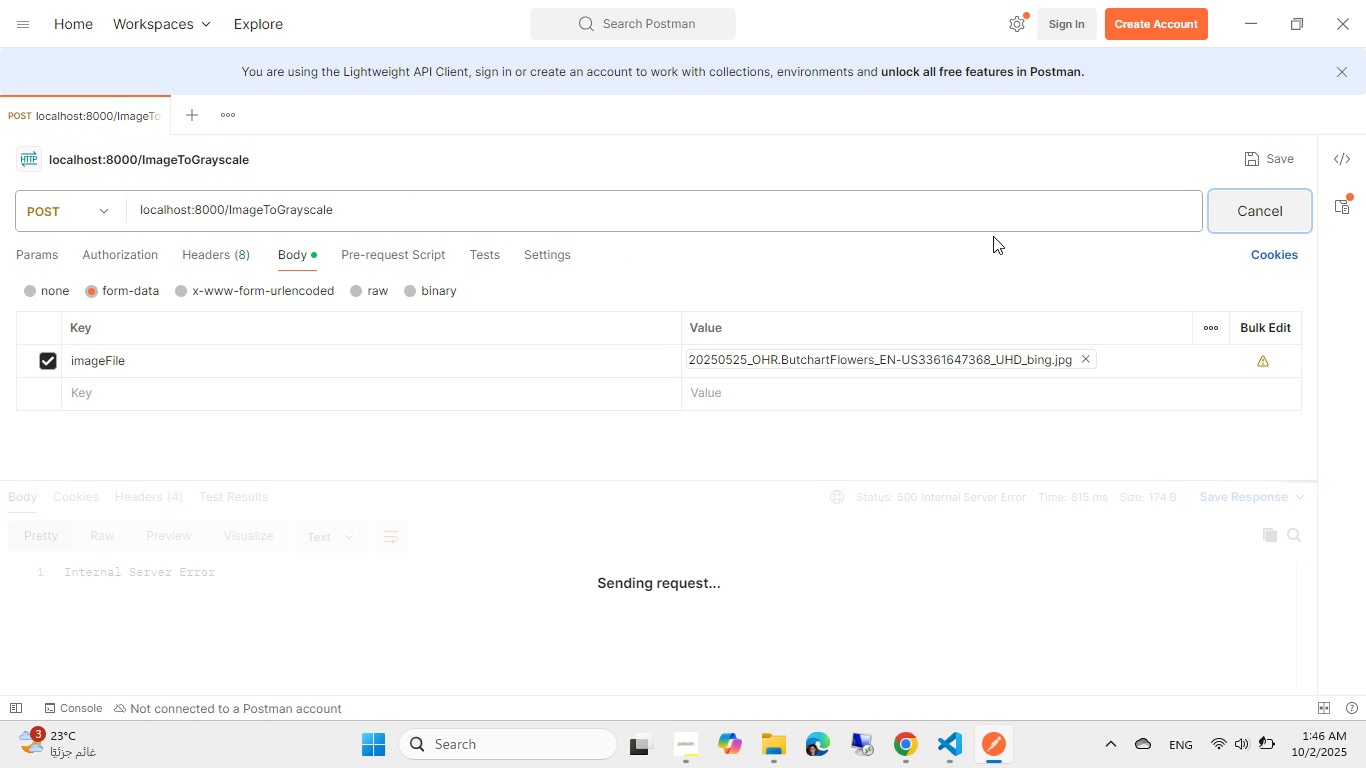 
left_click([955, 764])
 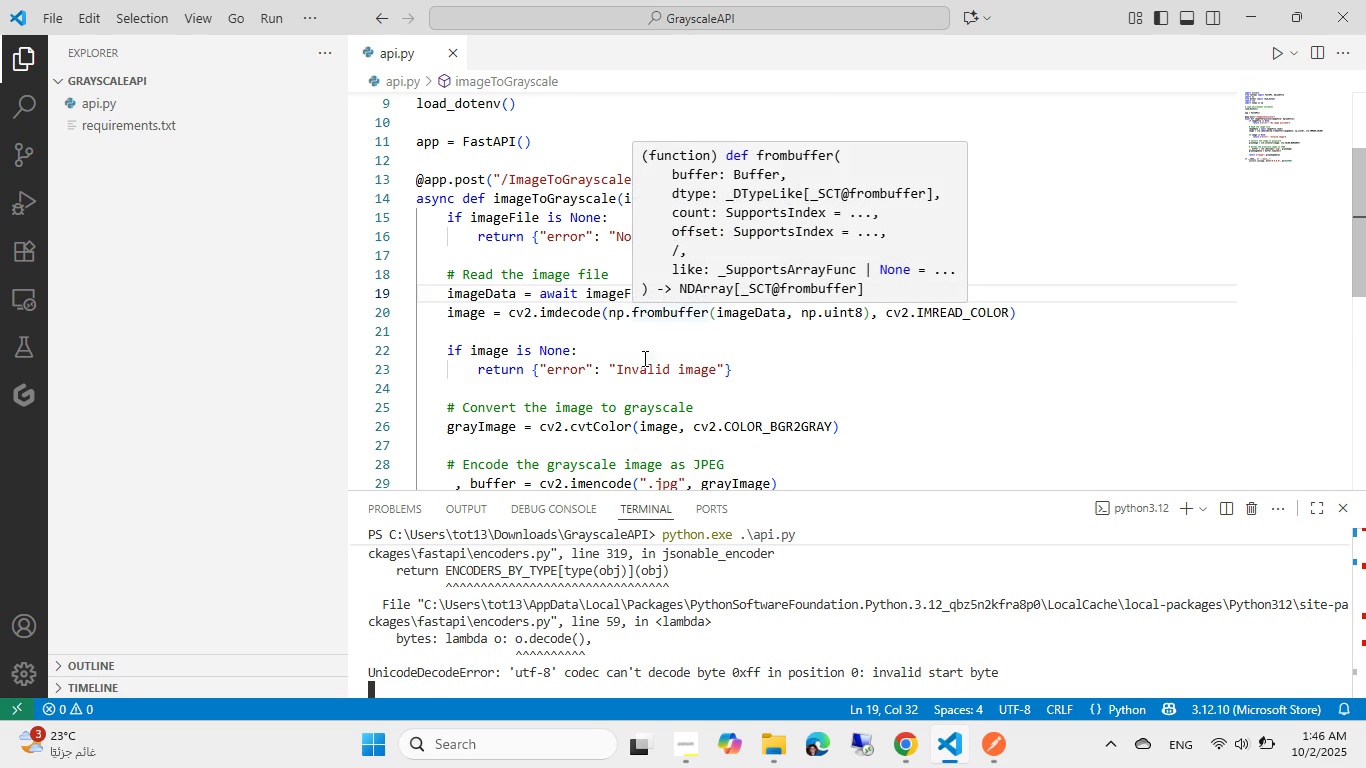 
scroll: coordinate [611, 410], scroll_direction: down, amount: 3.0
 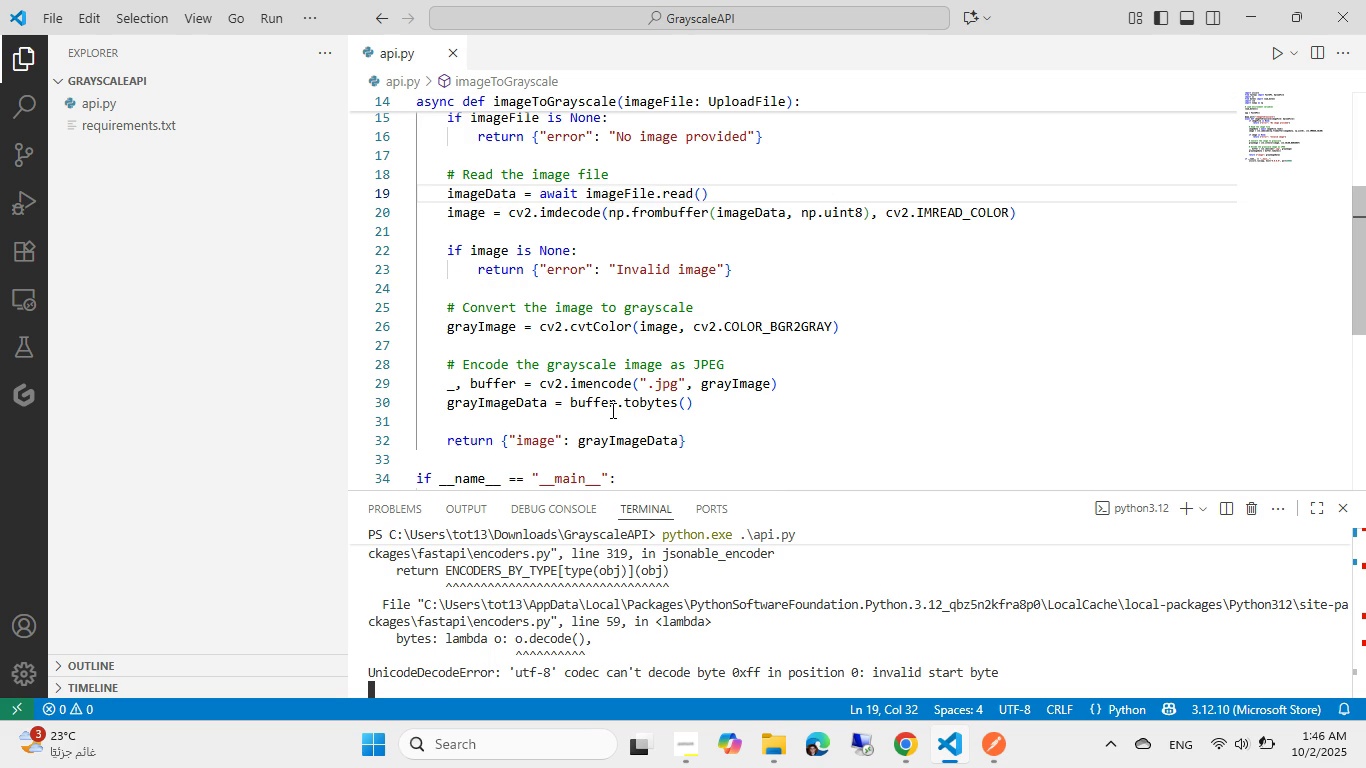 
scroll: coordinate [611, 410], scroll_direction: none, amount: 0.0
 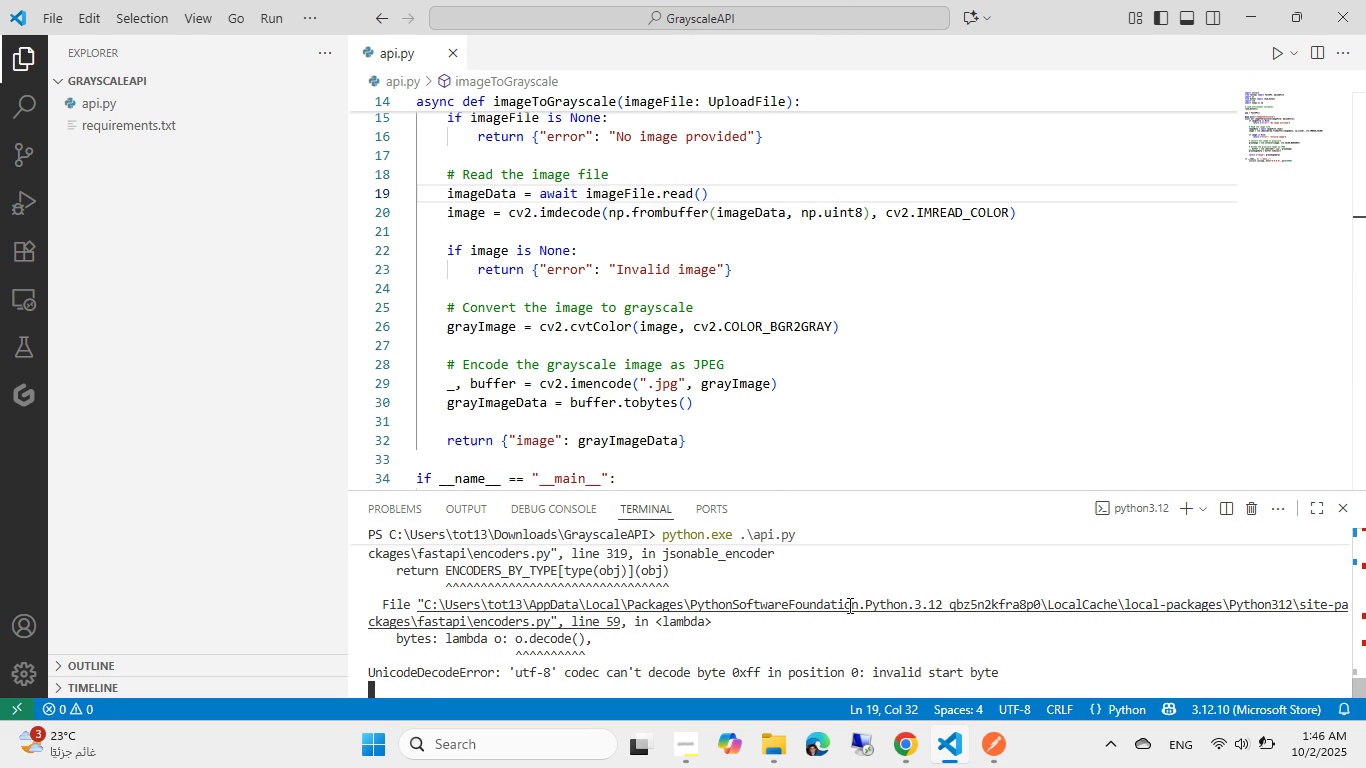 
wait(11.32)
 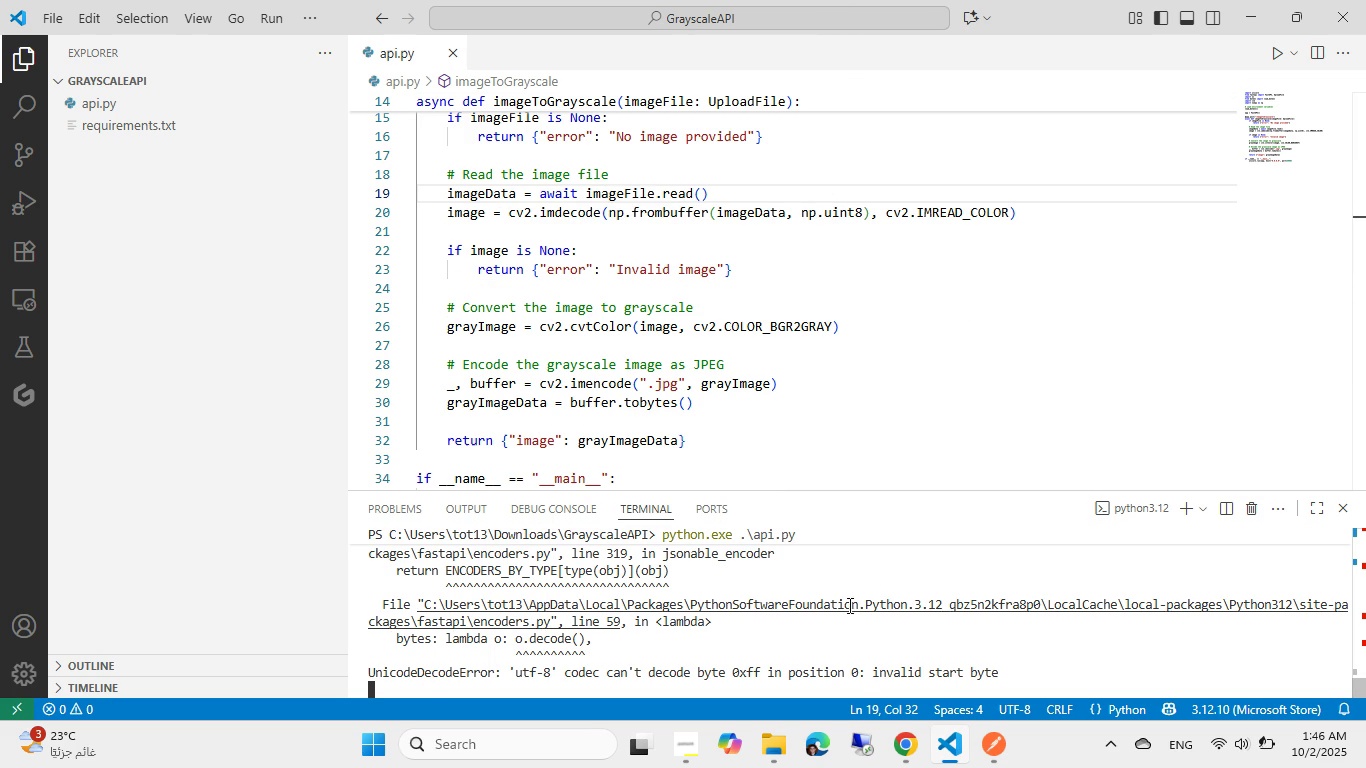 
key(Alt+AltLeft)
 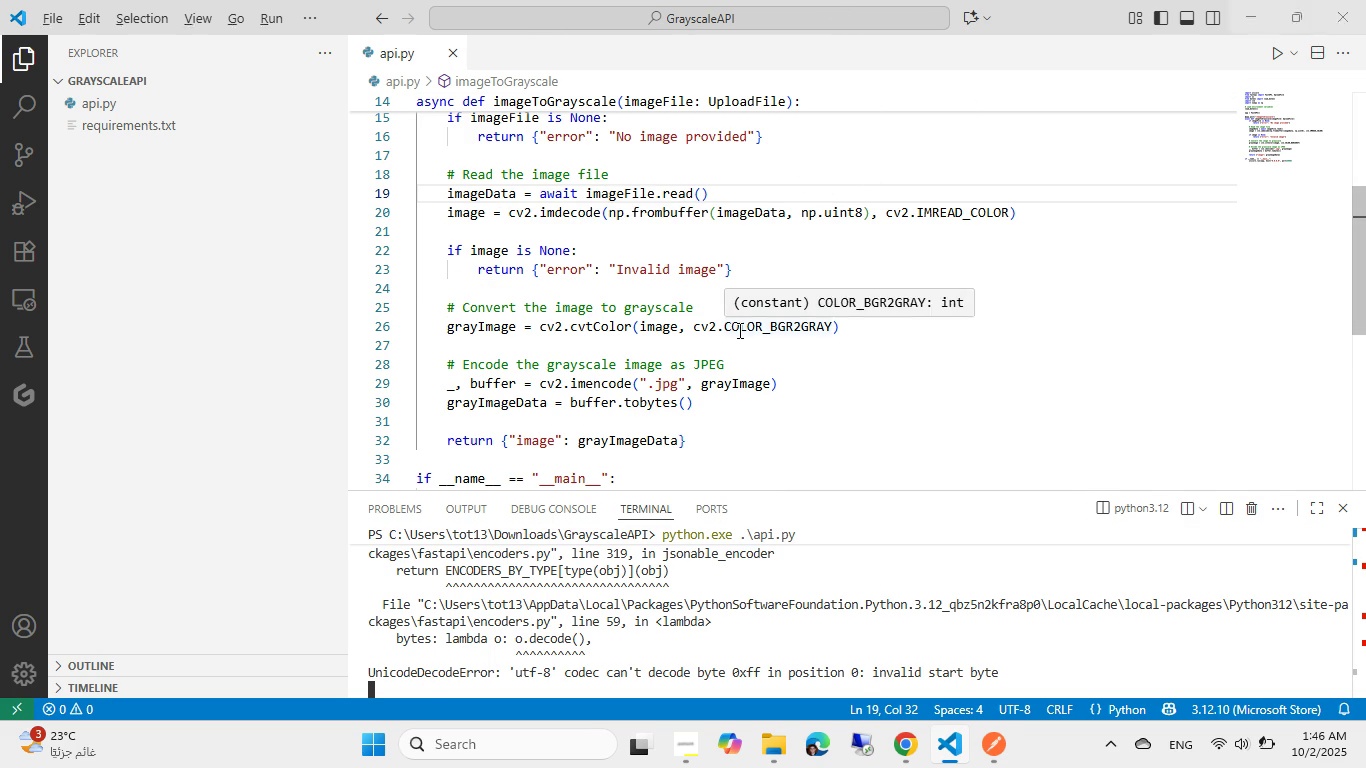 
key(Tab)
 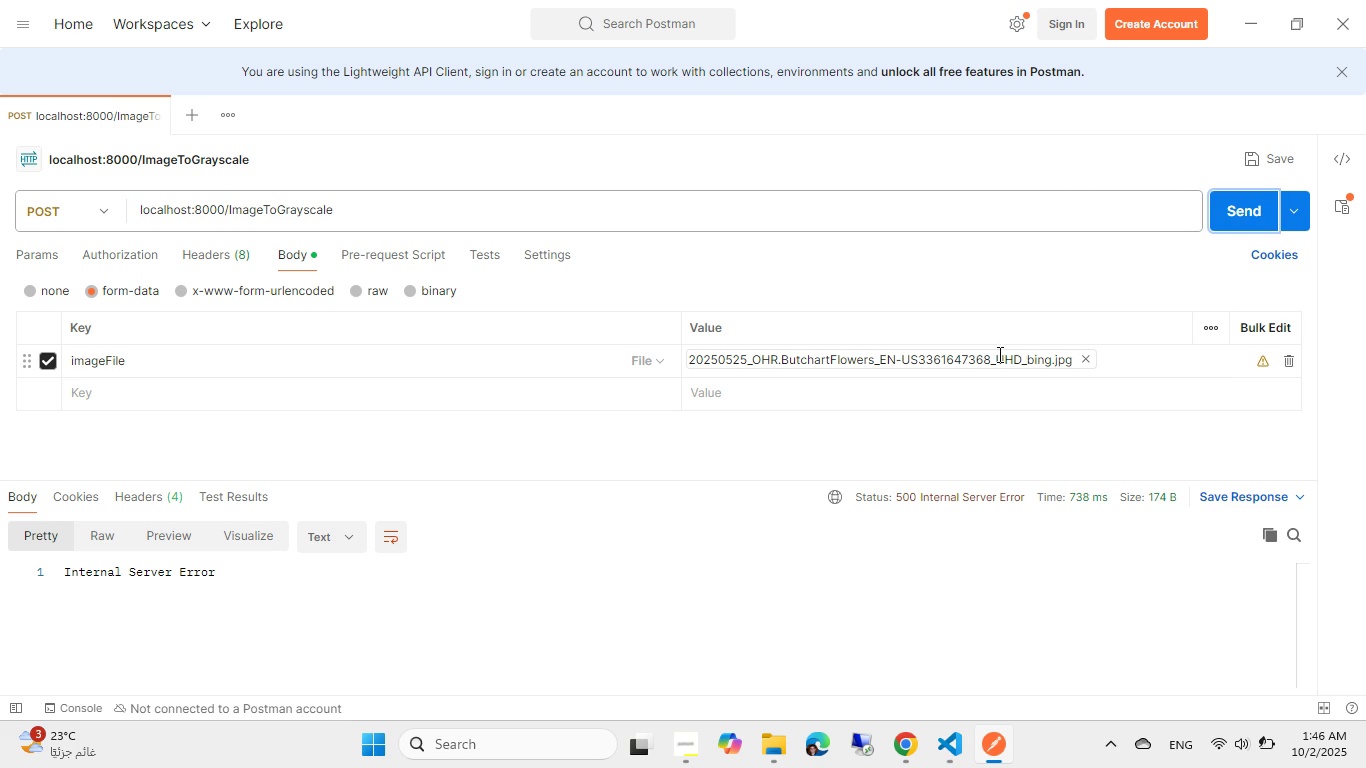 
left_click([1079, 353])
 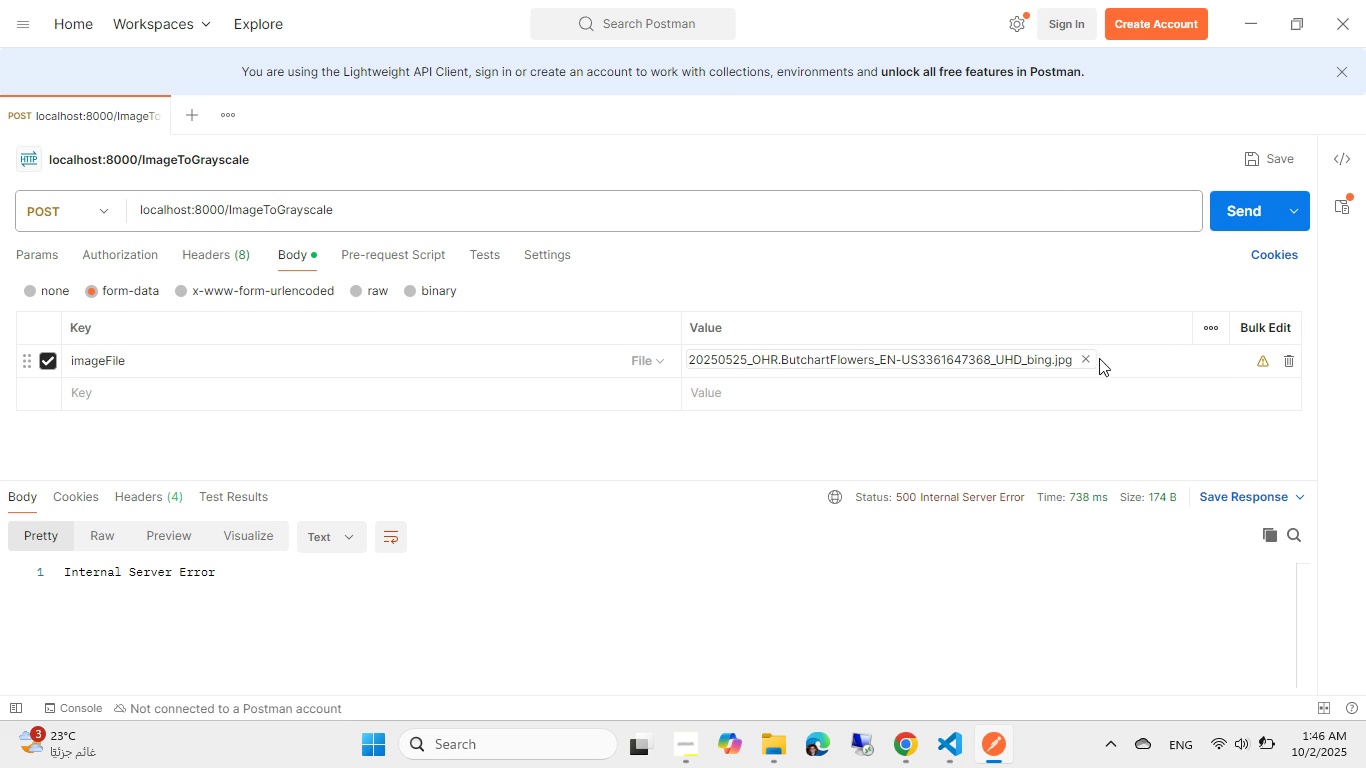 
left_click([1099, 358])
 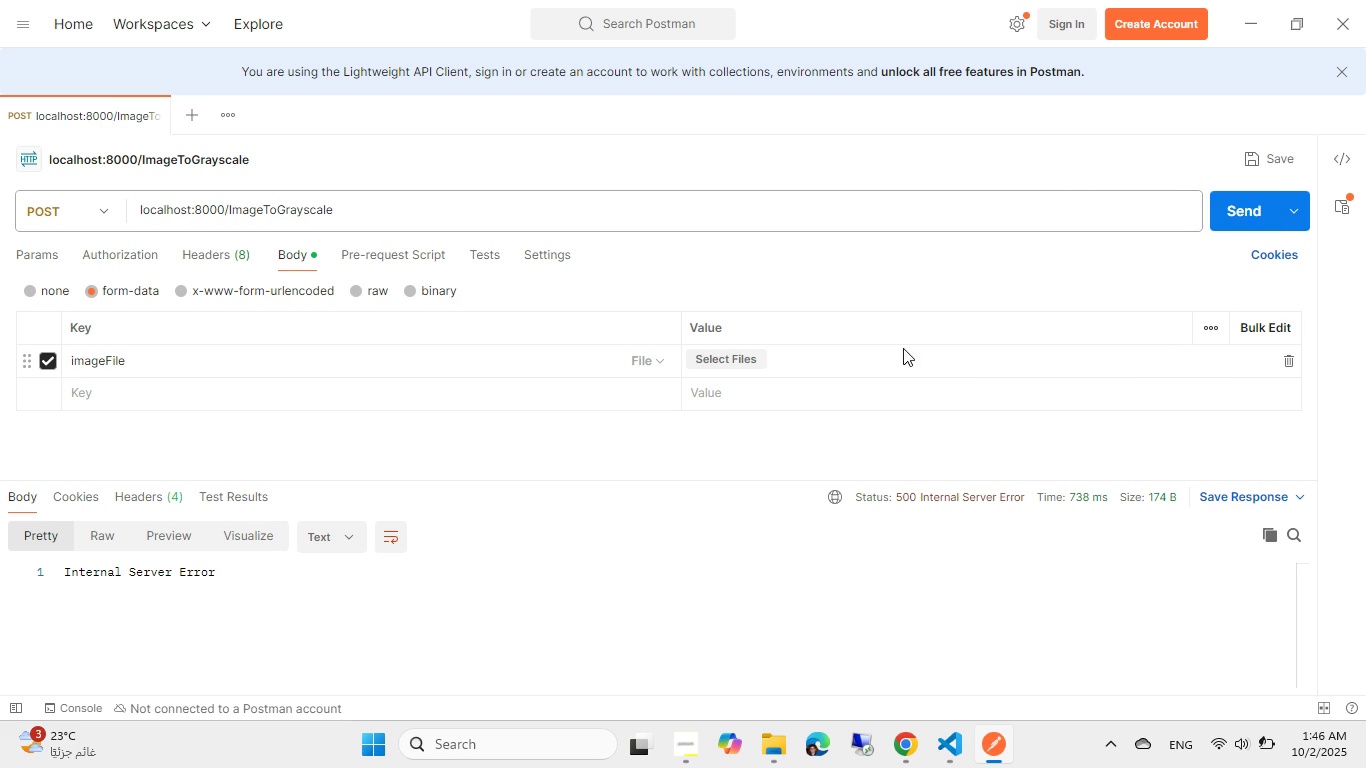 
left_click([754, 353])
 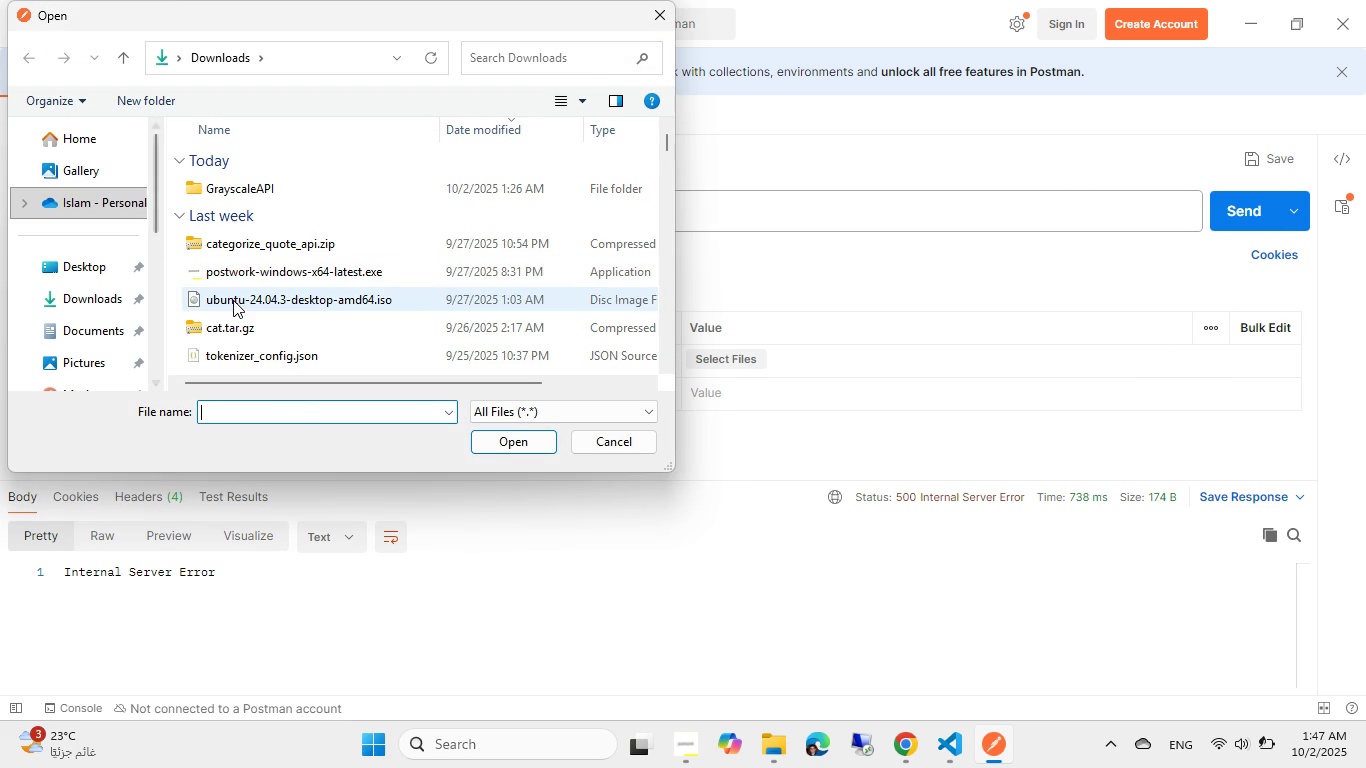 
wait(5.23)
 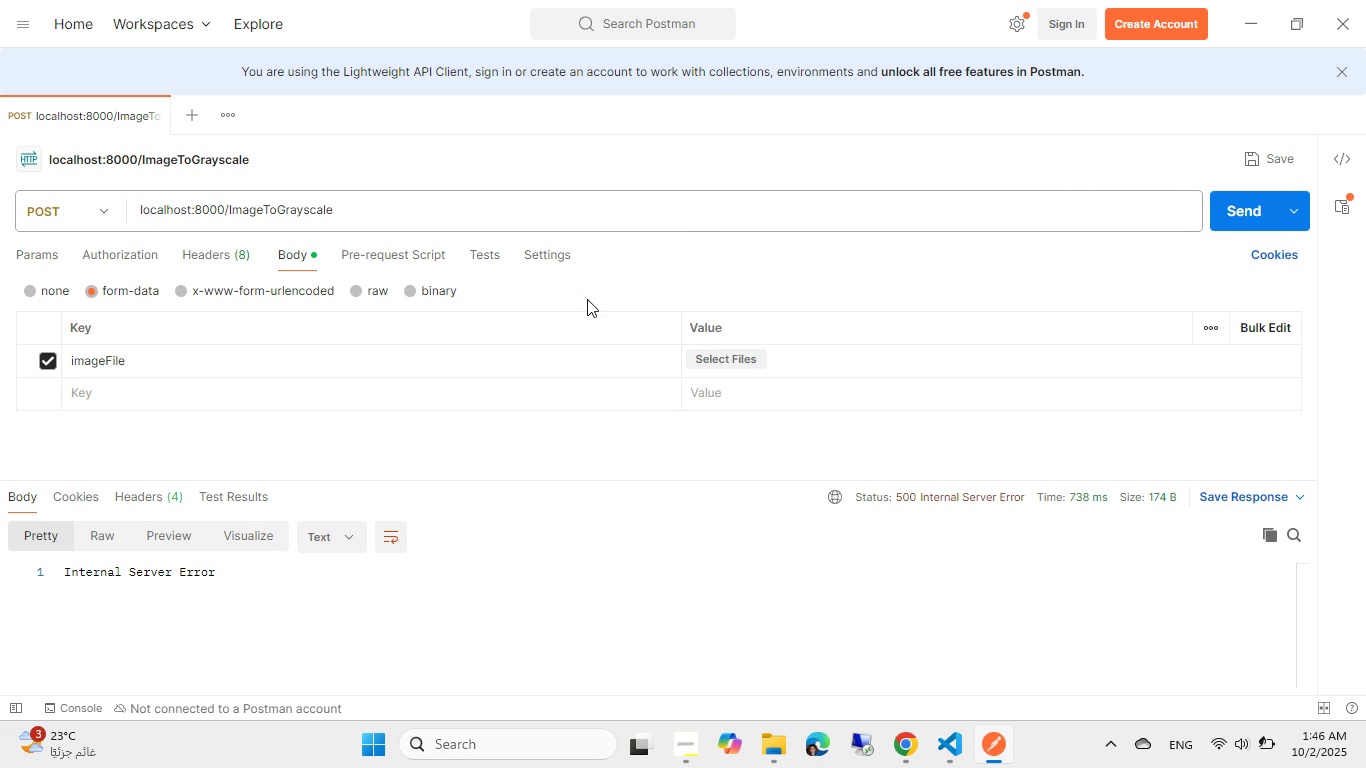 
double_click([285, 347])
 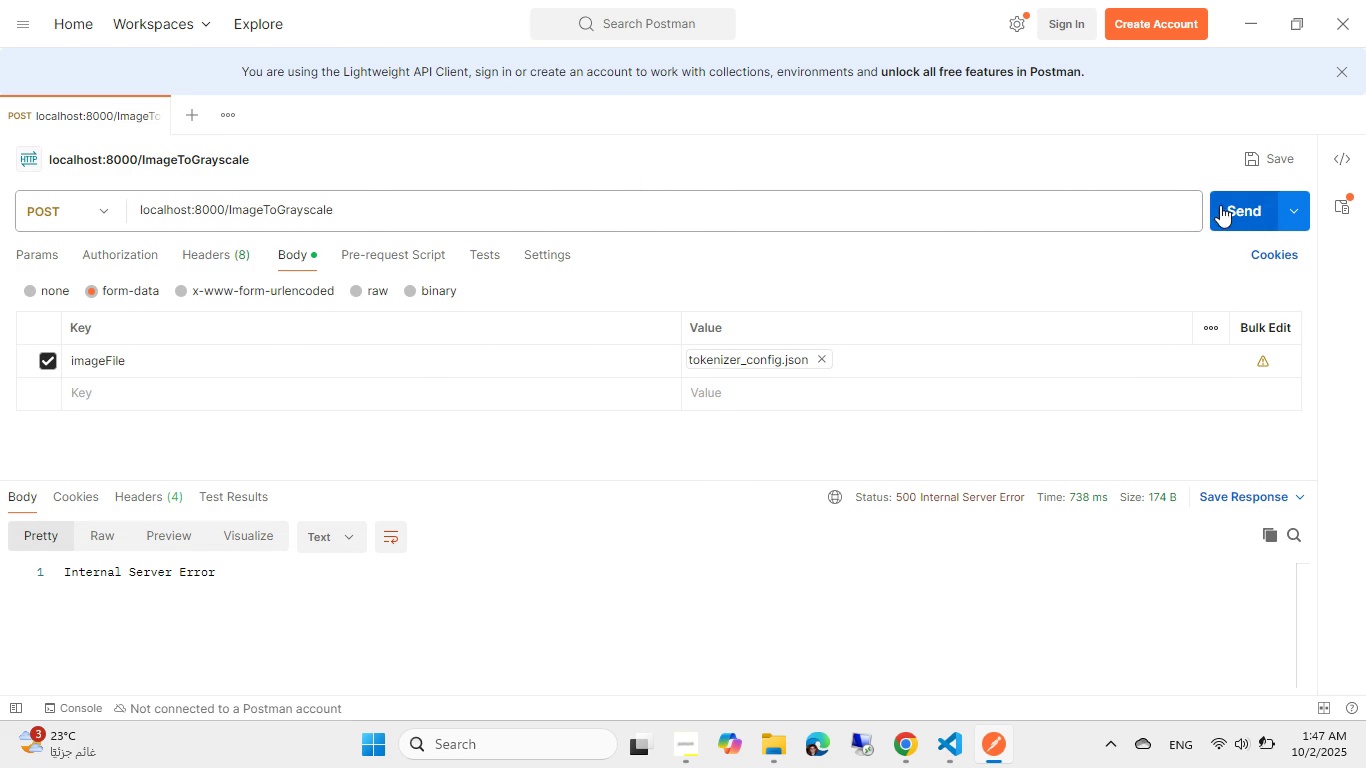 
left_click([1235, 225])
 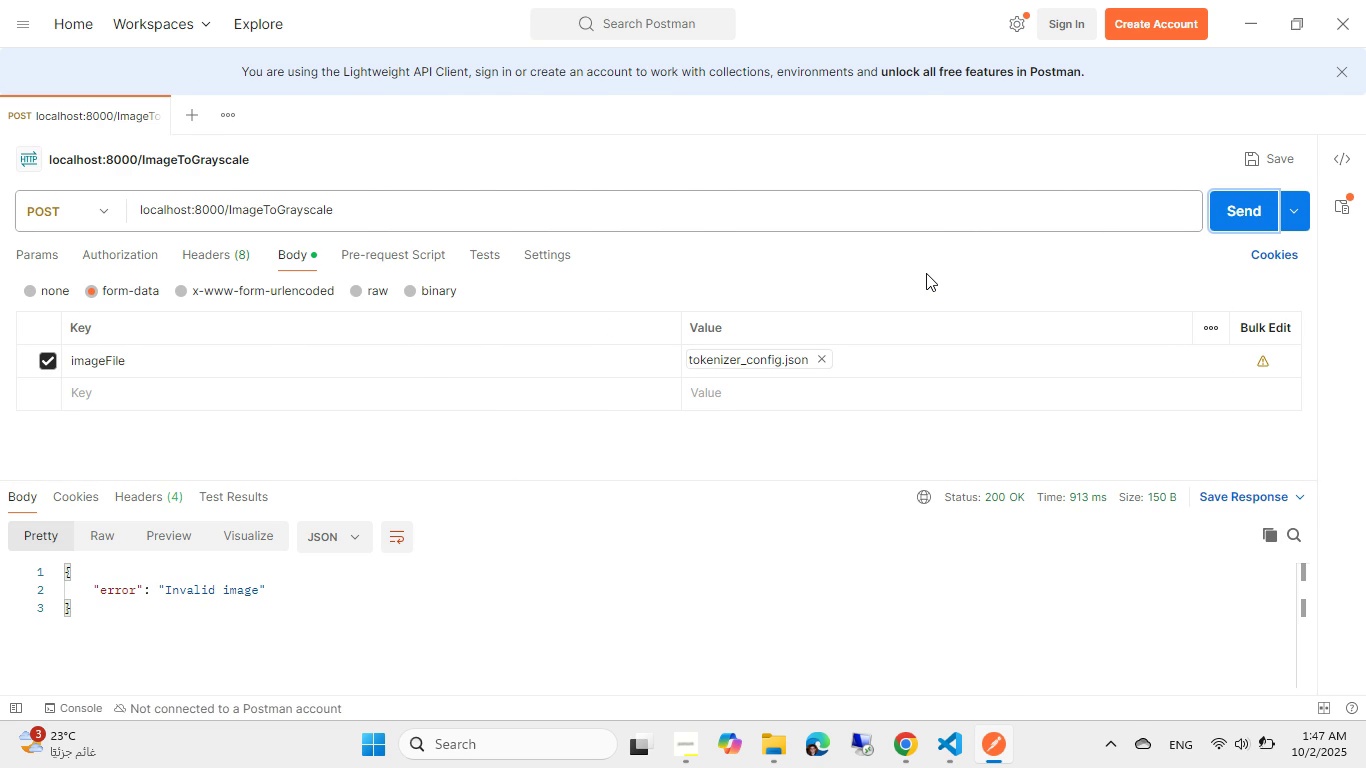 
key(Alt+AltLeft)
 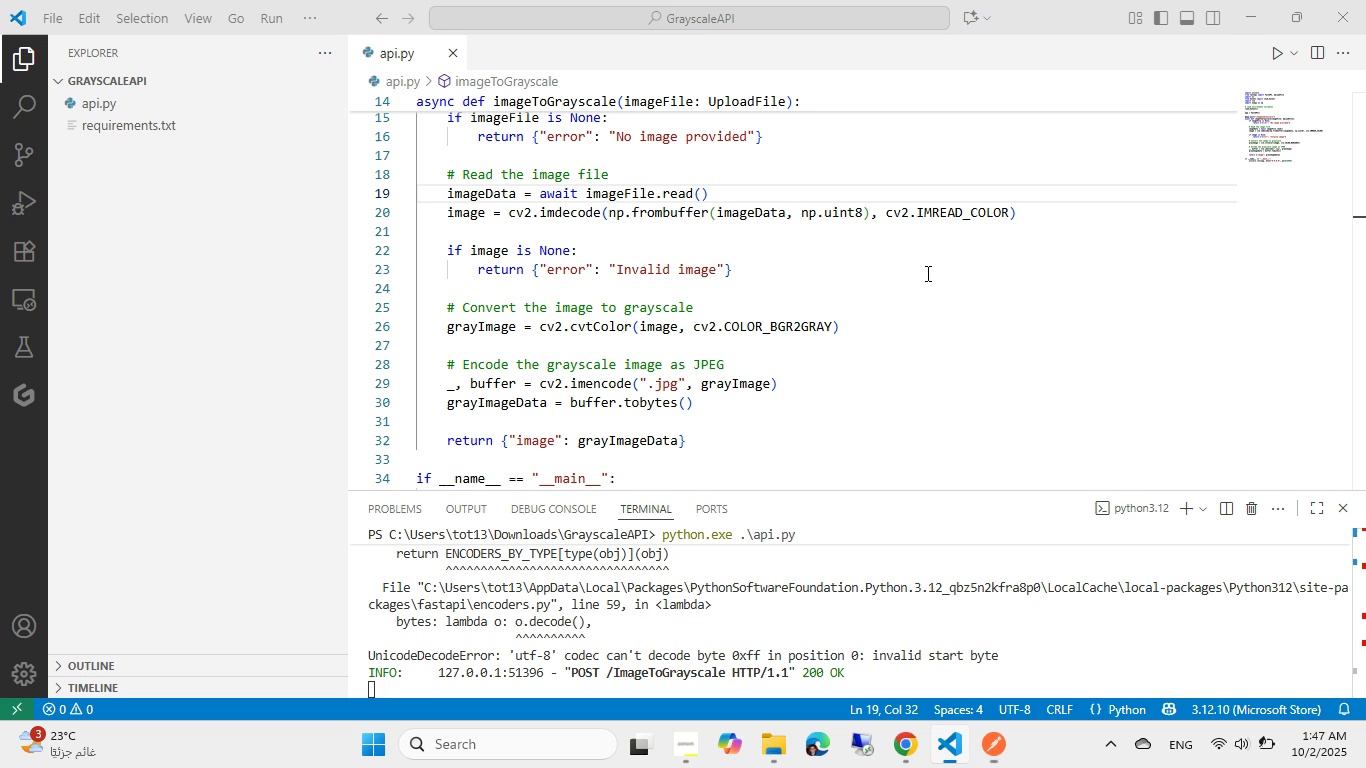 
key(Alt+Tab)